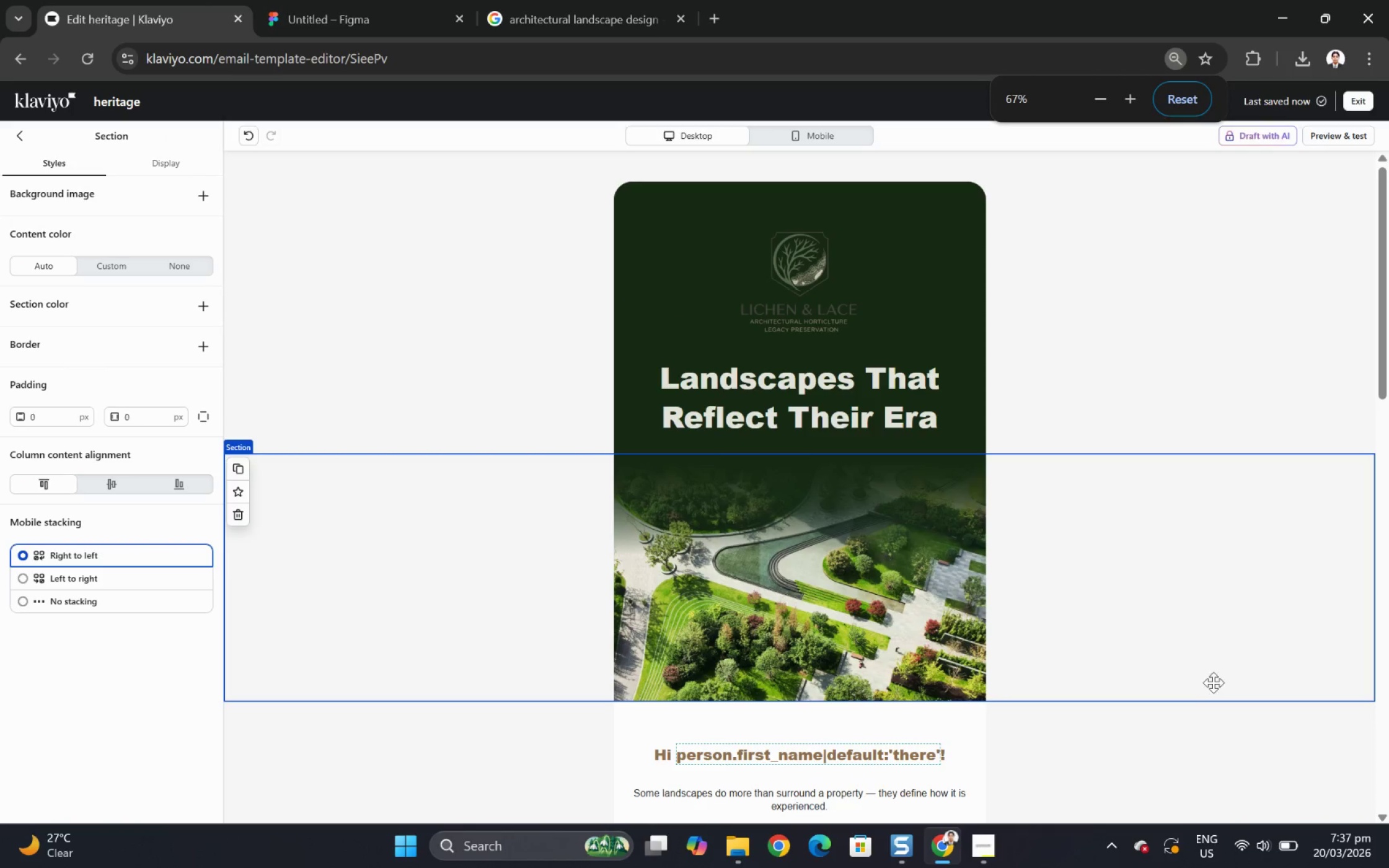 
left_click([1209, 647])
 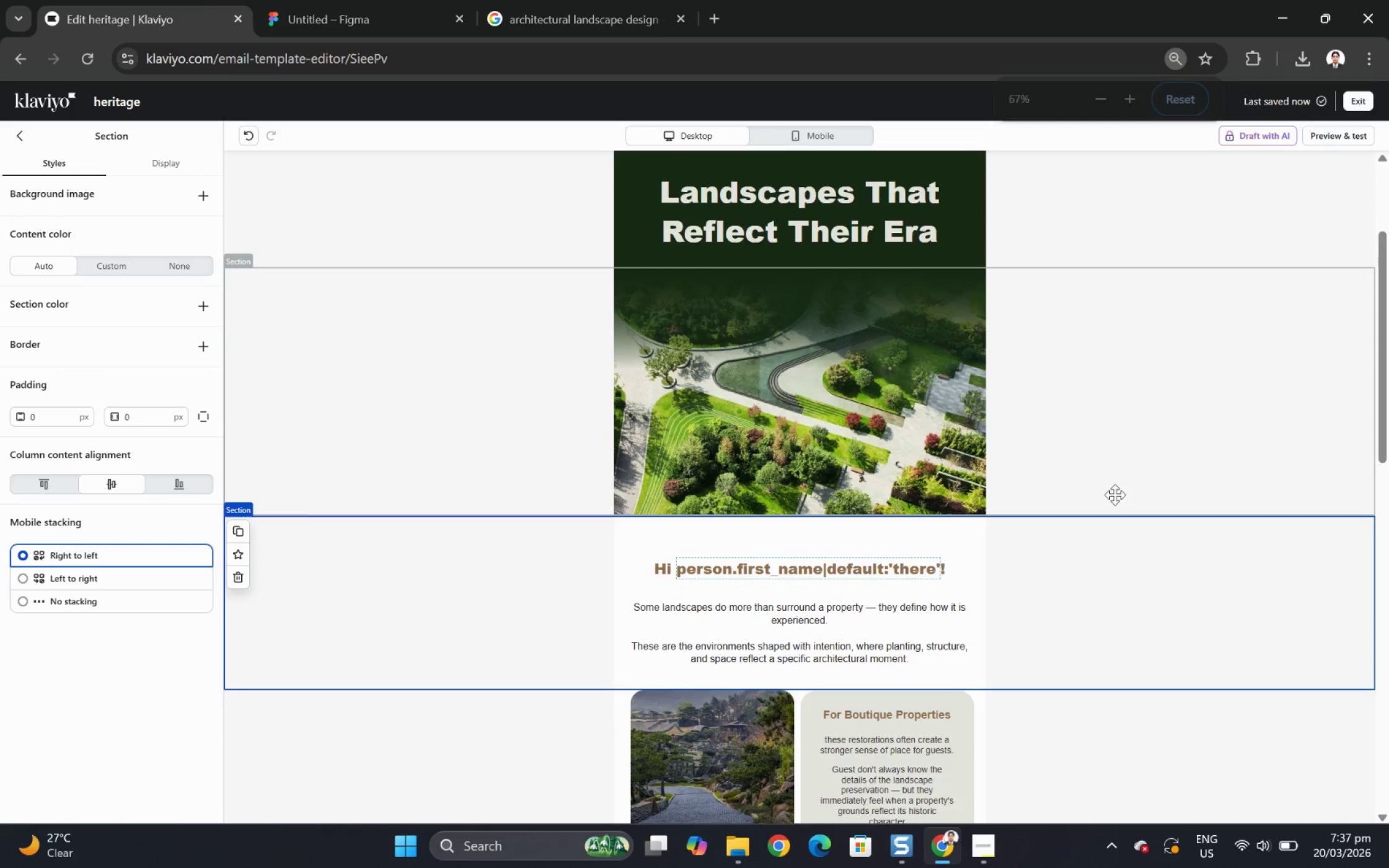 
scroll: coordinate [1202, 660], scroll_direction: down, amount: 2.0
 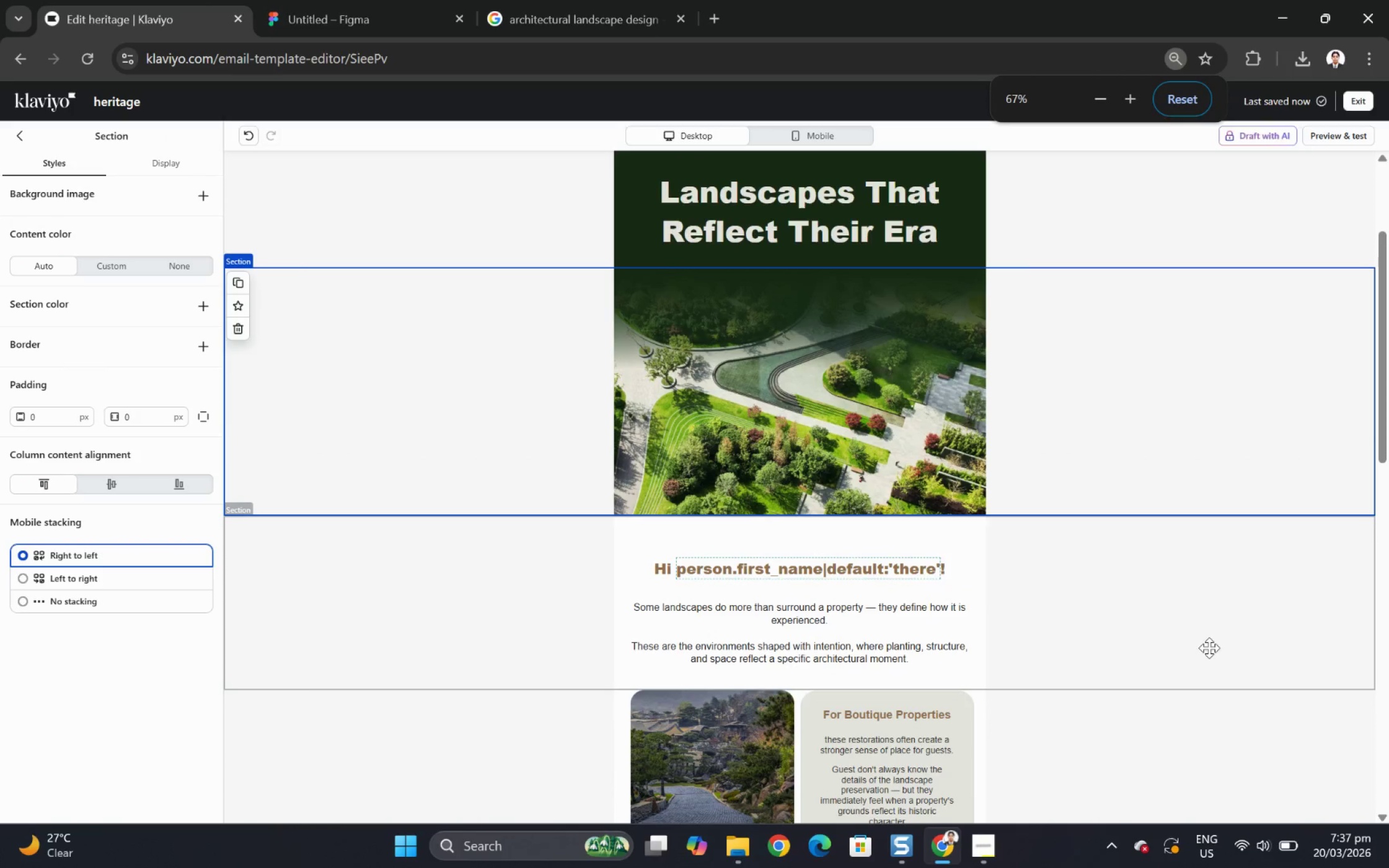 
scroll: coordinate [1114, 489], scroll_direction: up, amount: 2.0
 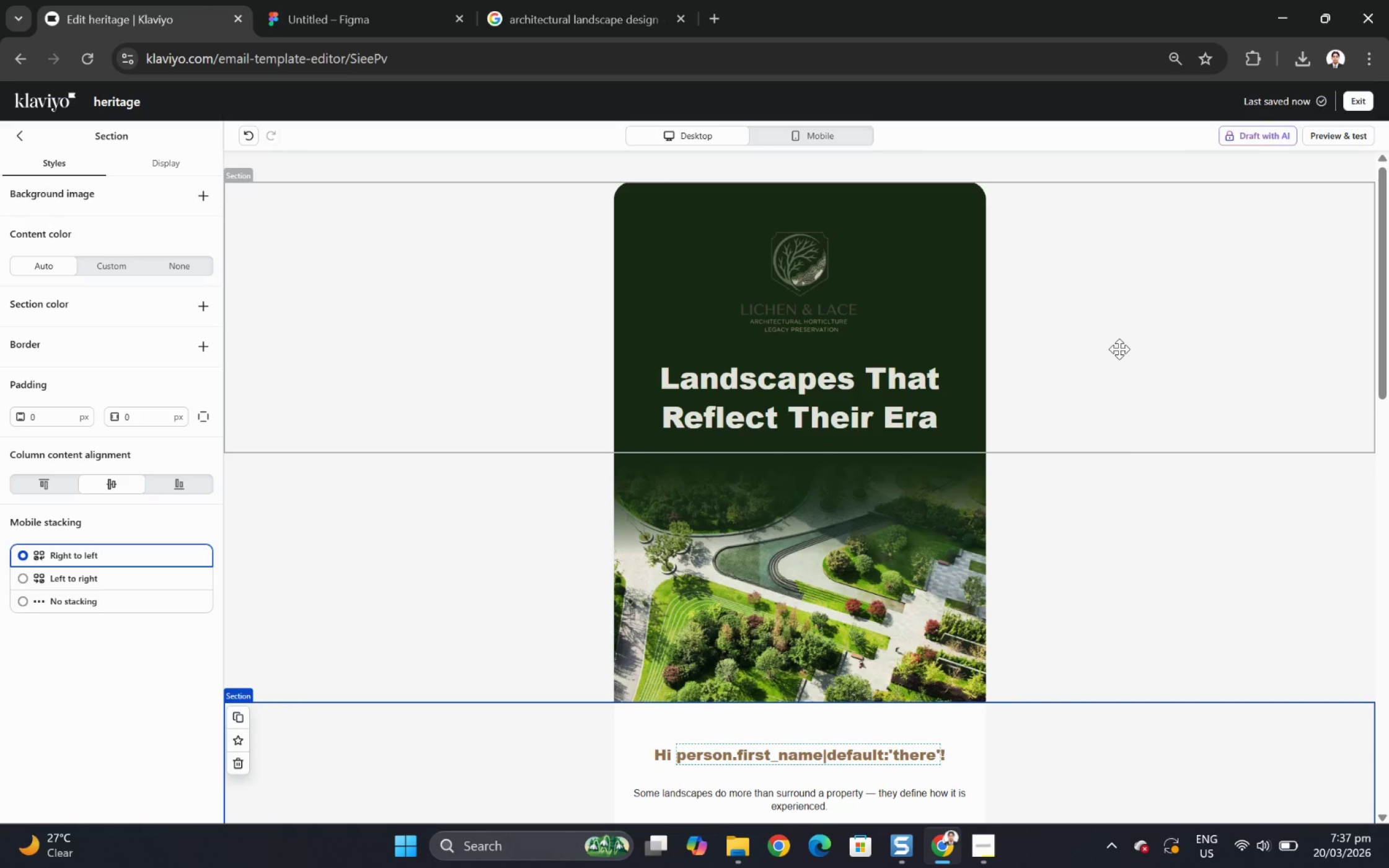 
wait(7.06)
 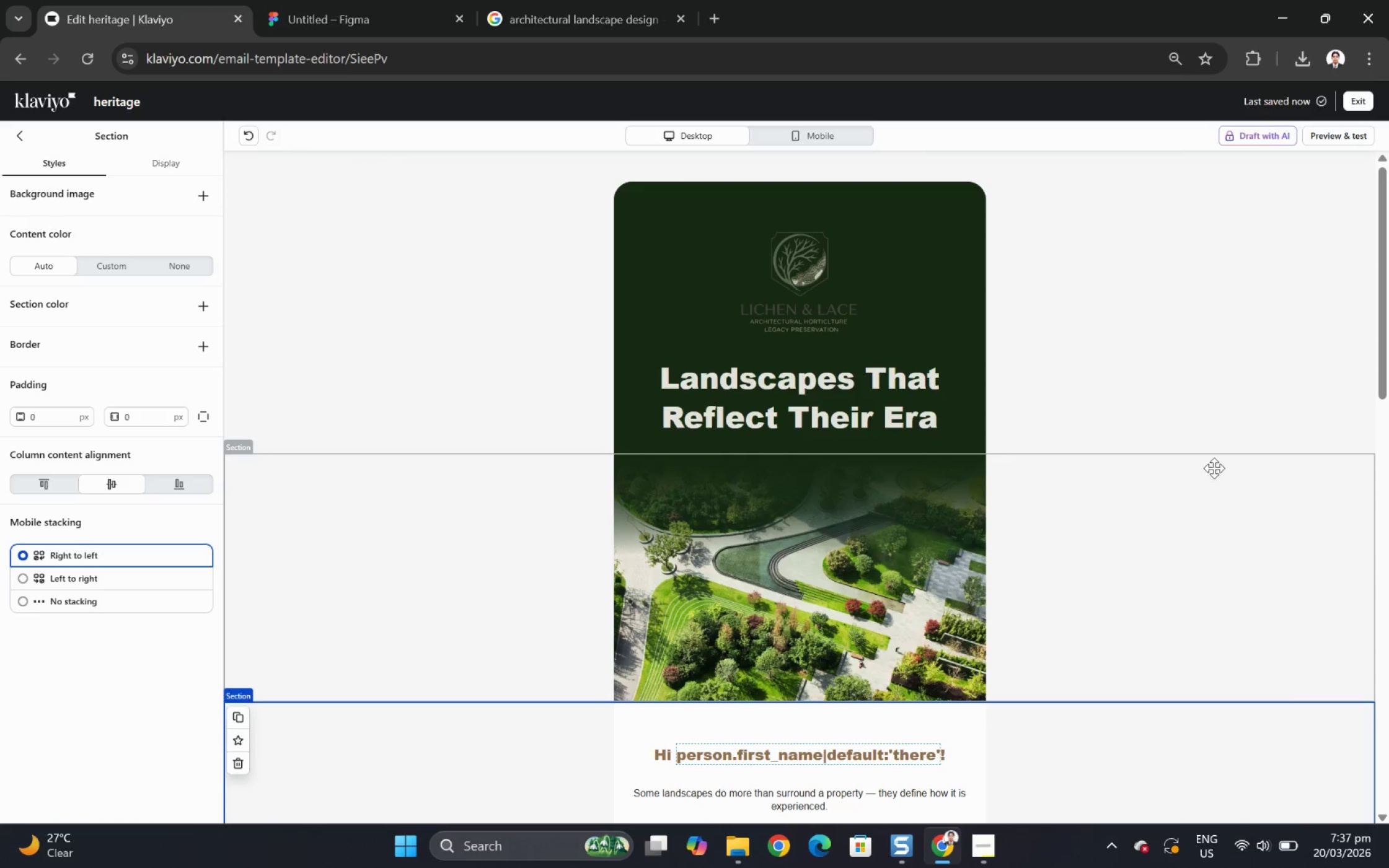 
left_click([823, 287])
 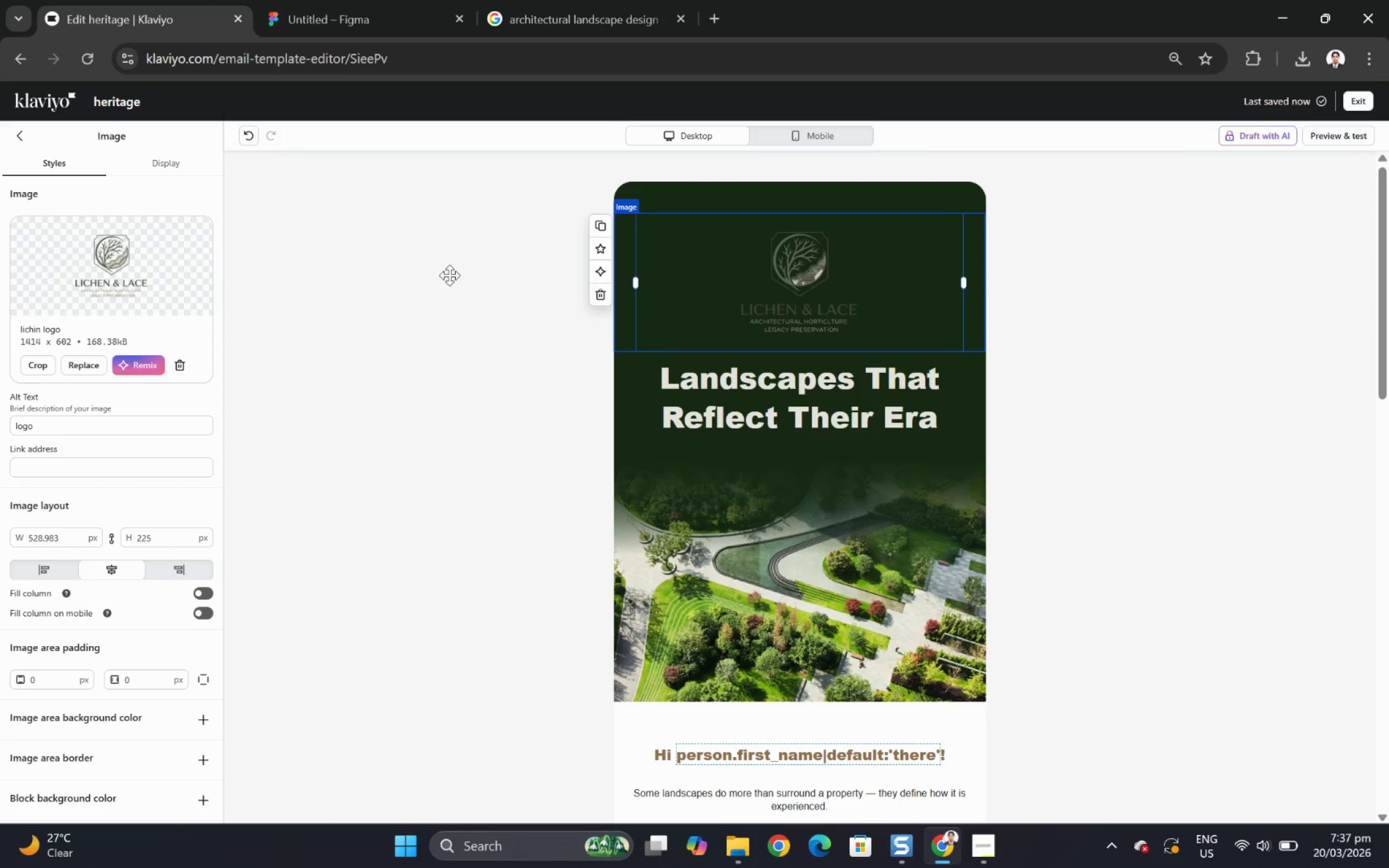 
left_click([653, 196])
 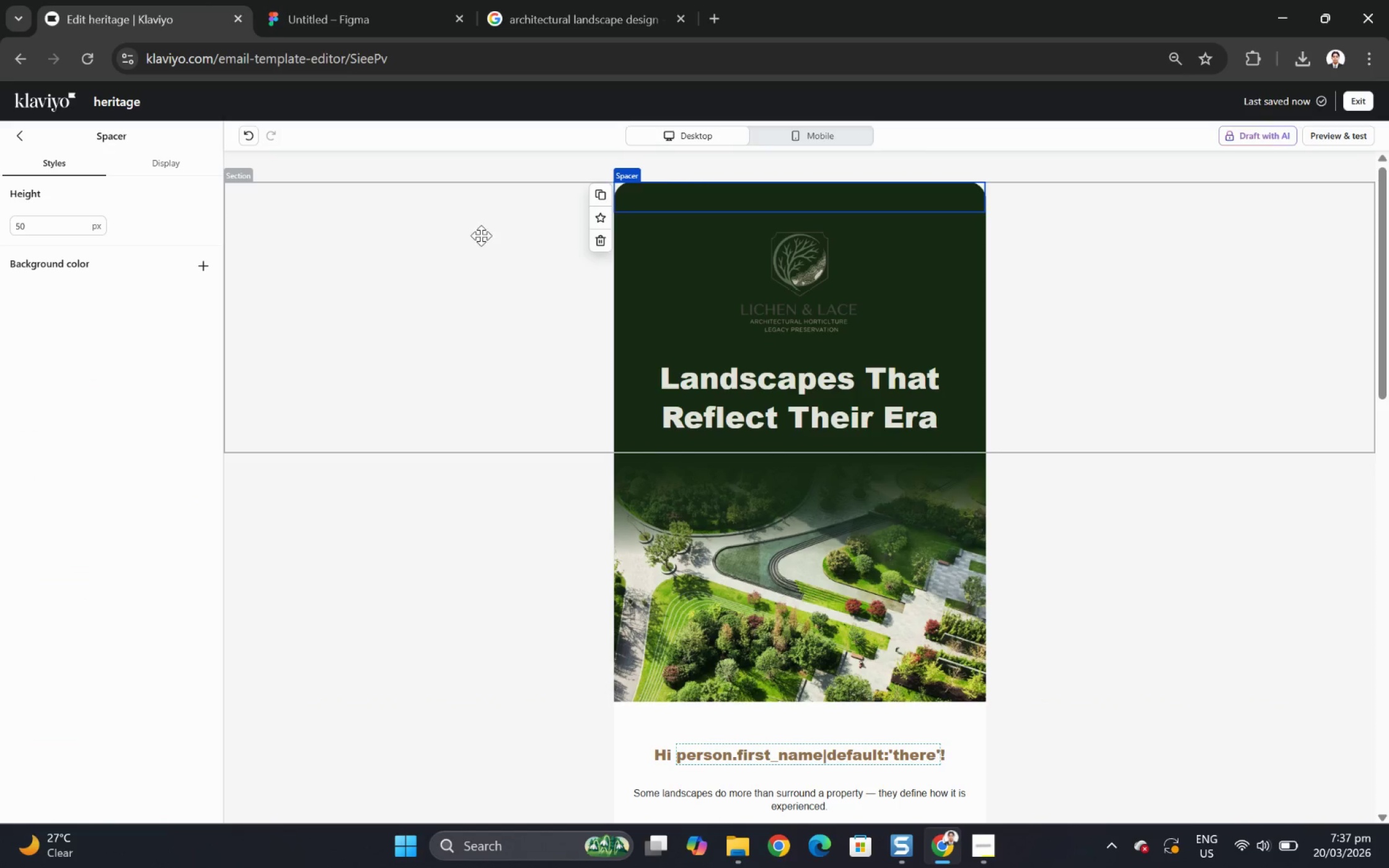 
left_click([475, 255])
 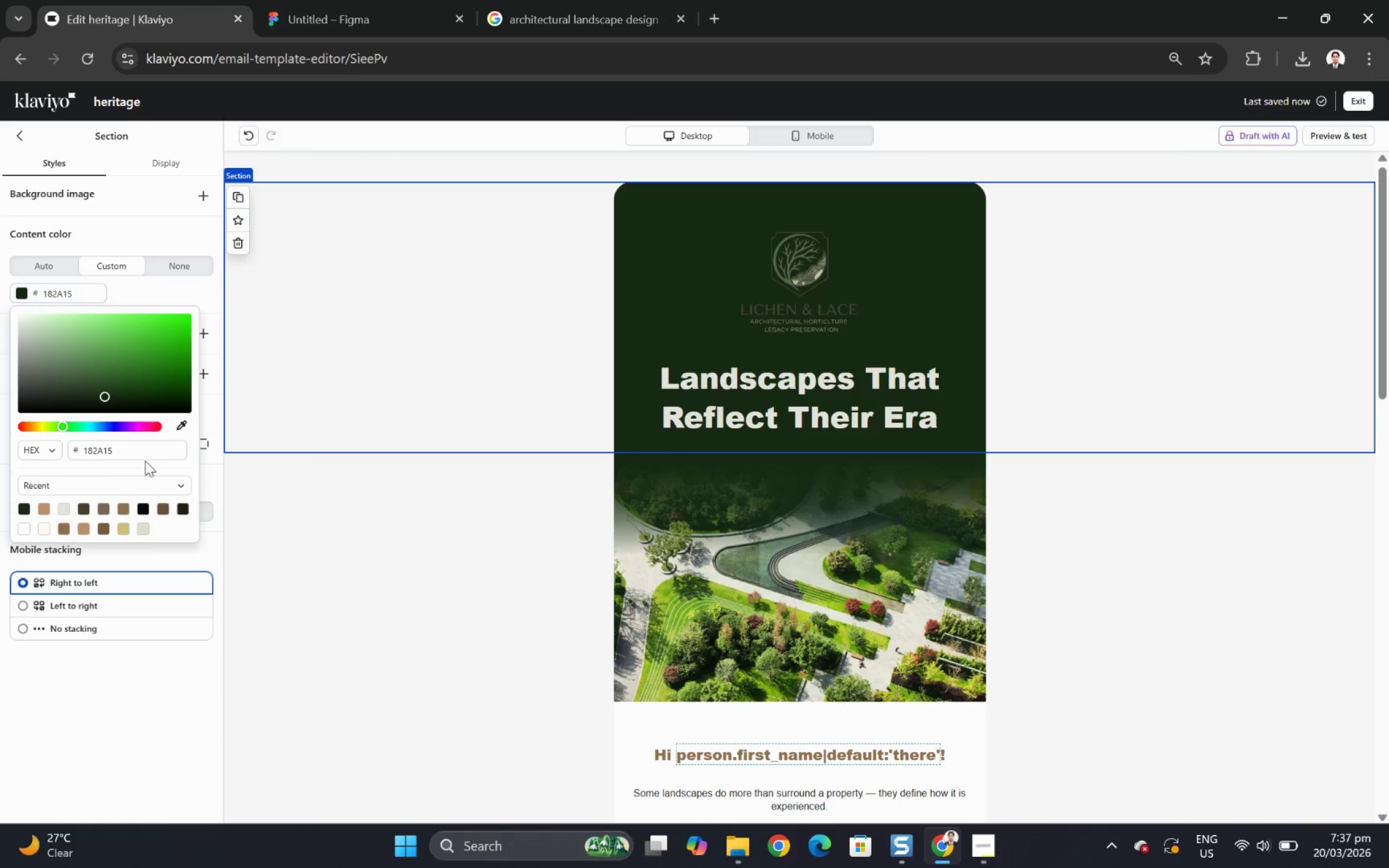 
left_click([175, 422])
 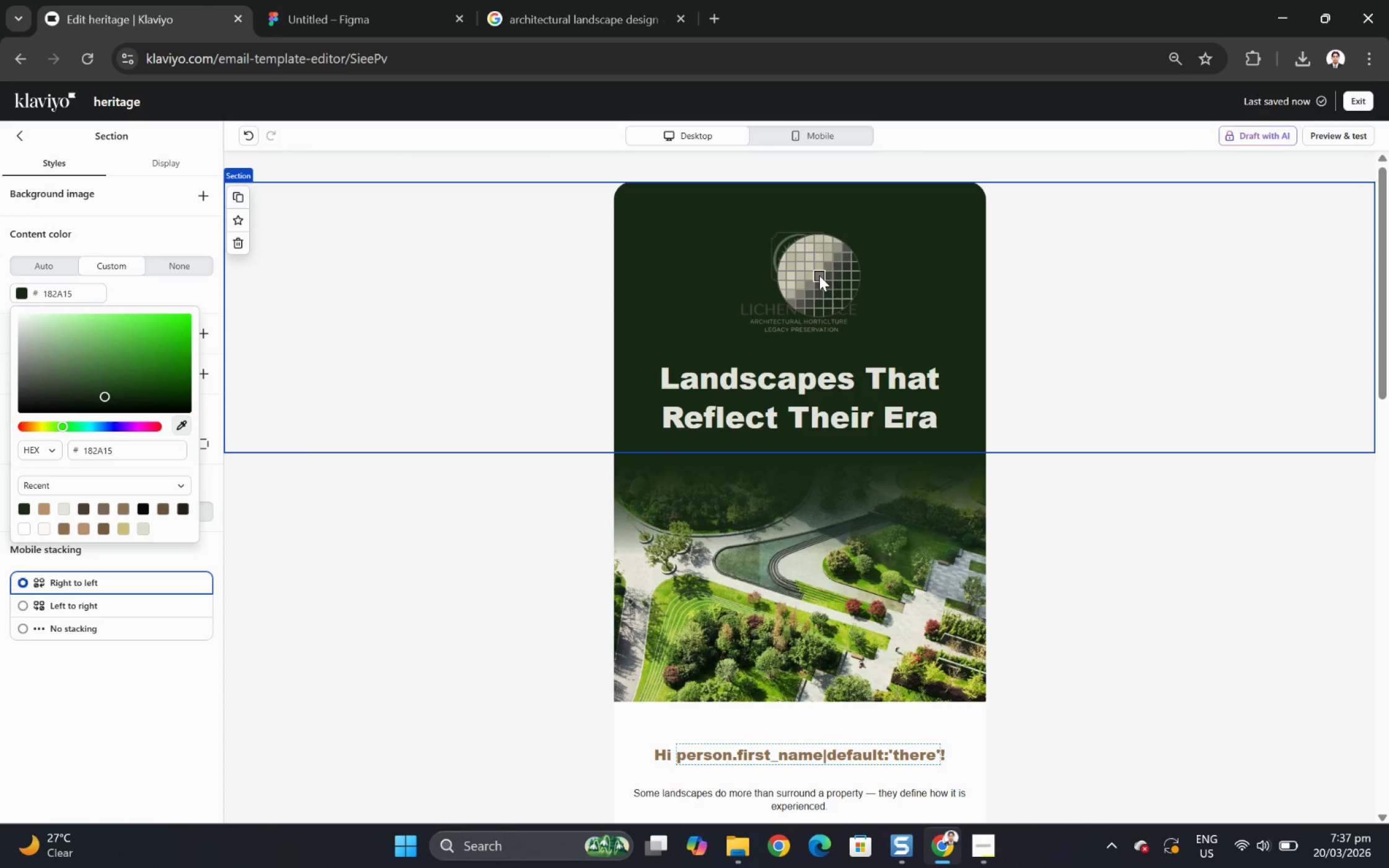 
wait(5.17)
 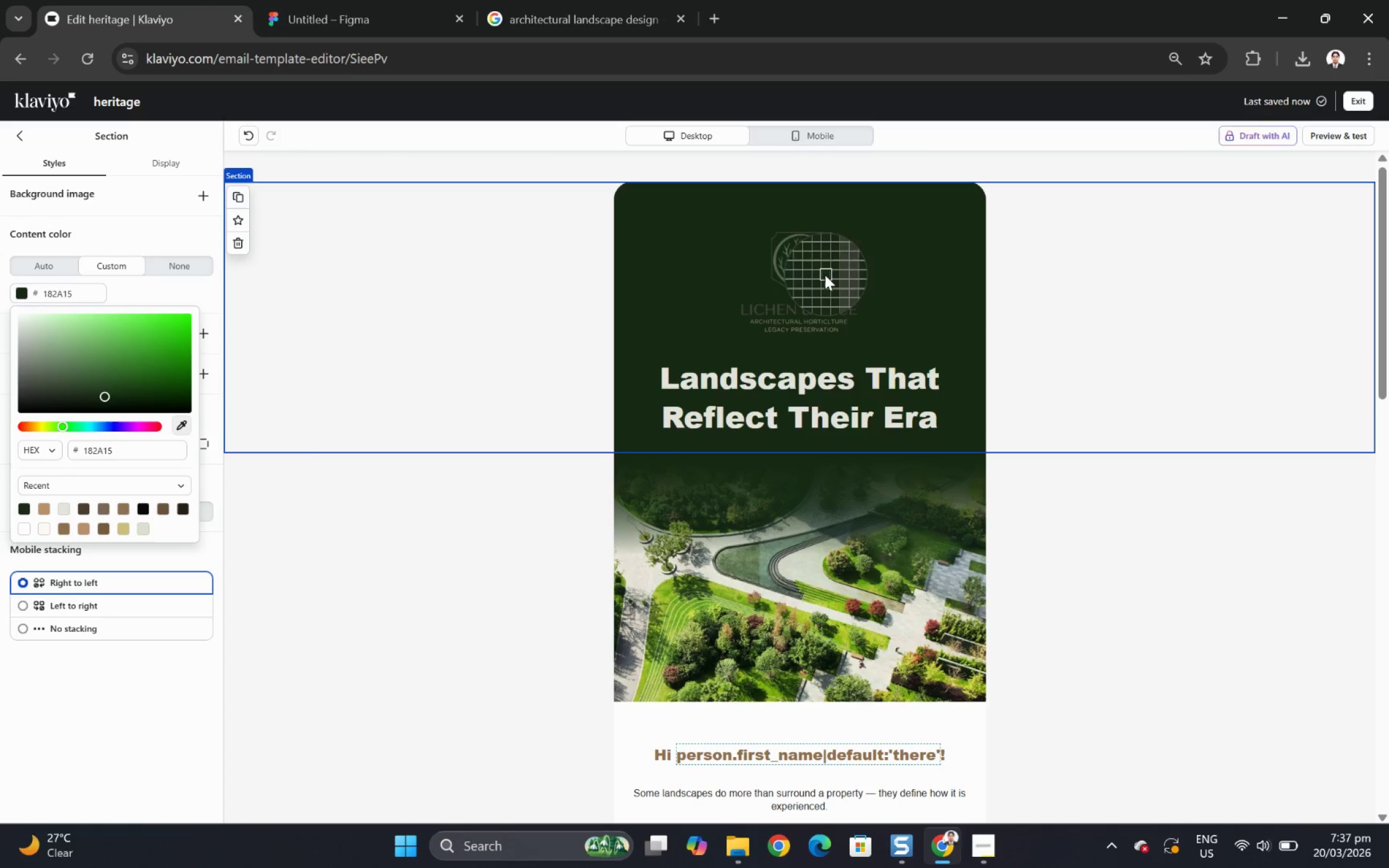 
left_click([817, 275])
 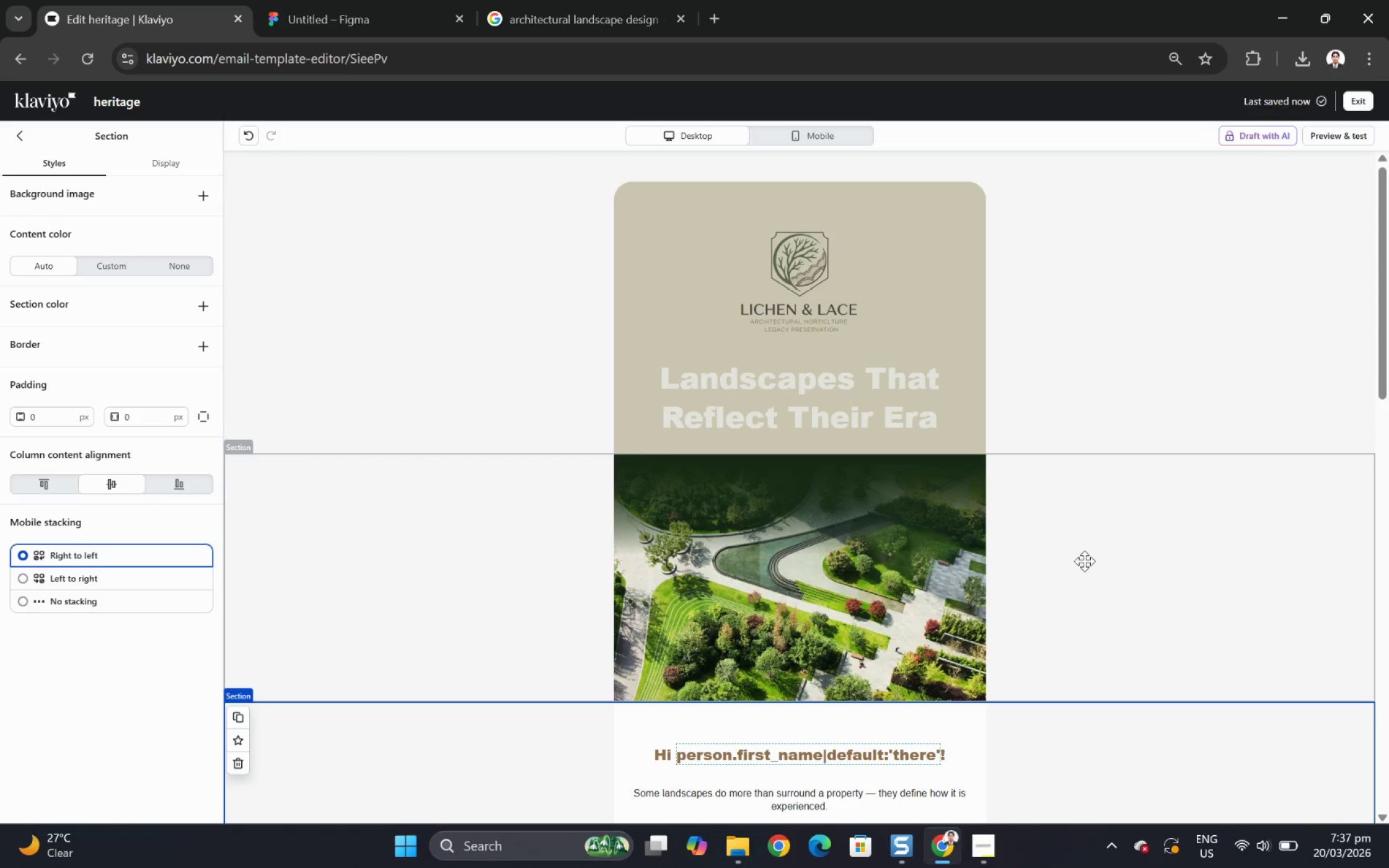 
wait(15.22)
 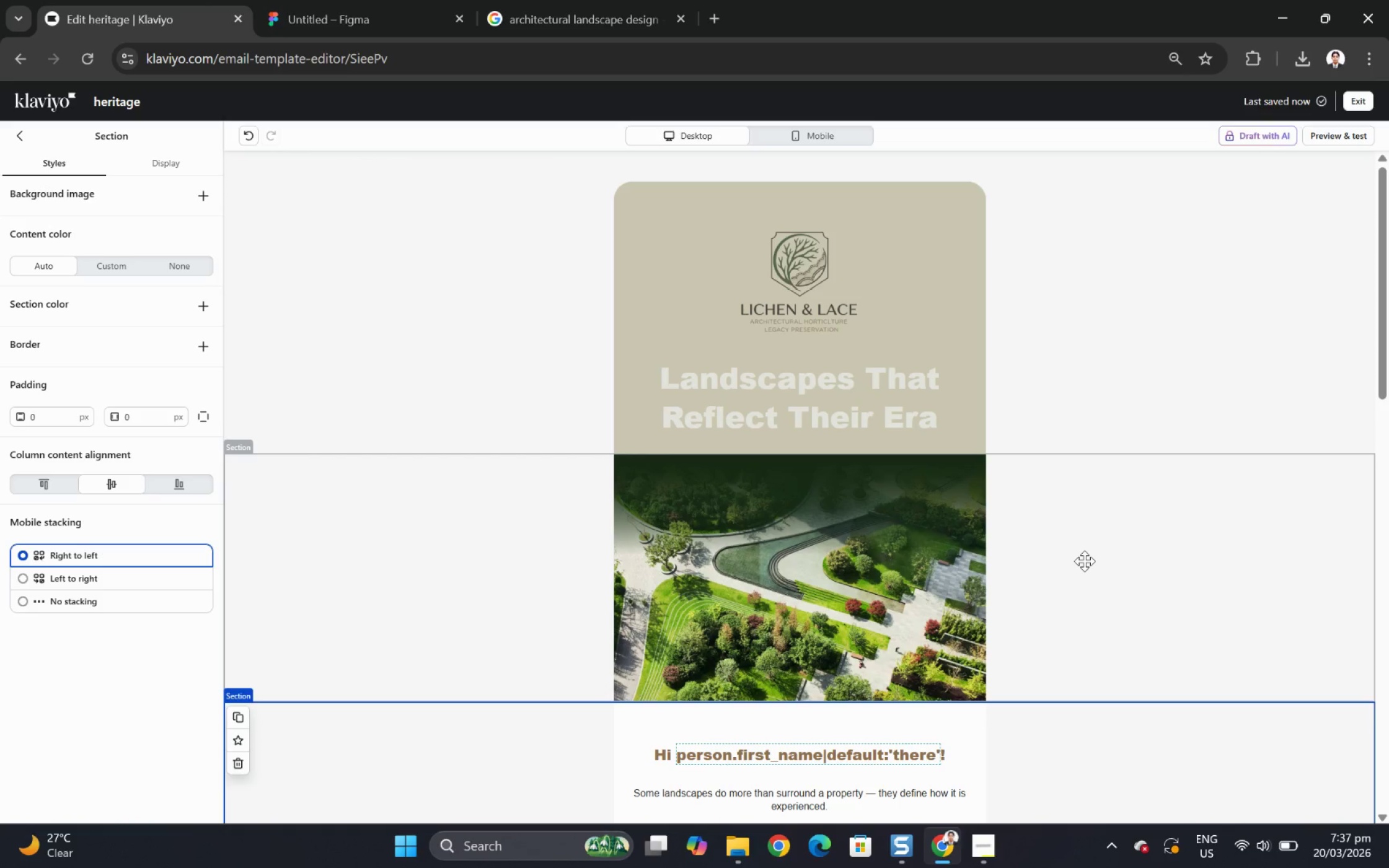 
left_click([824, 257])
 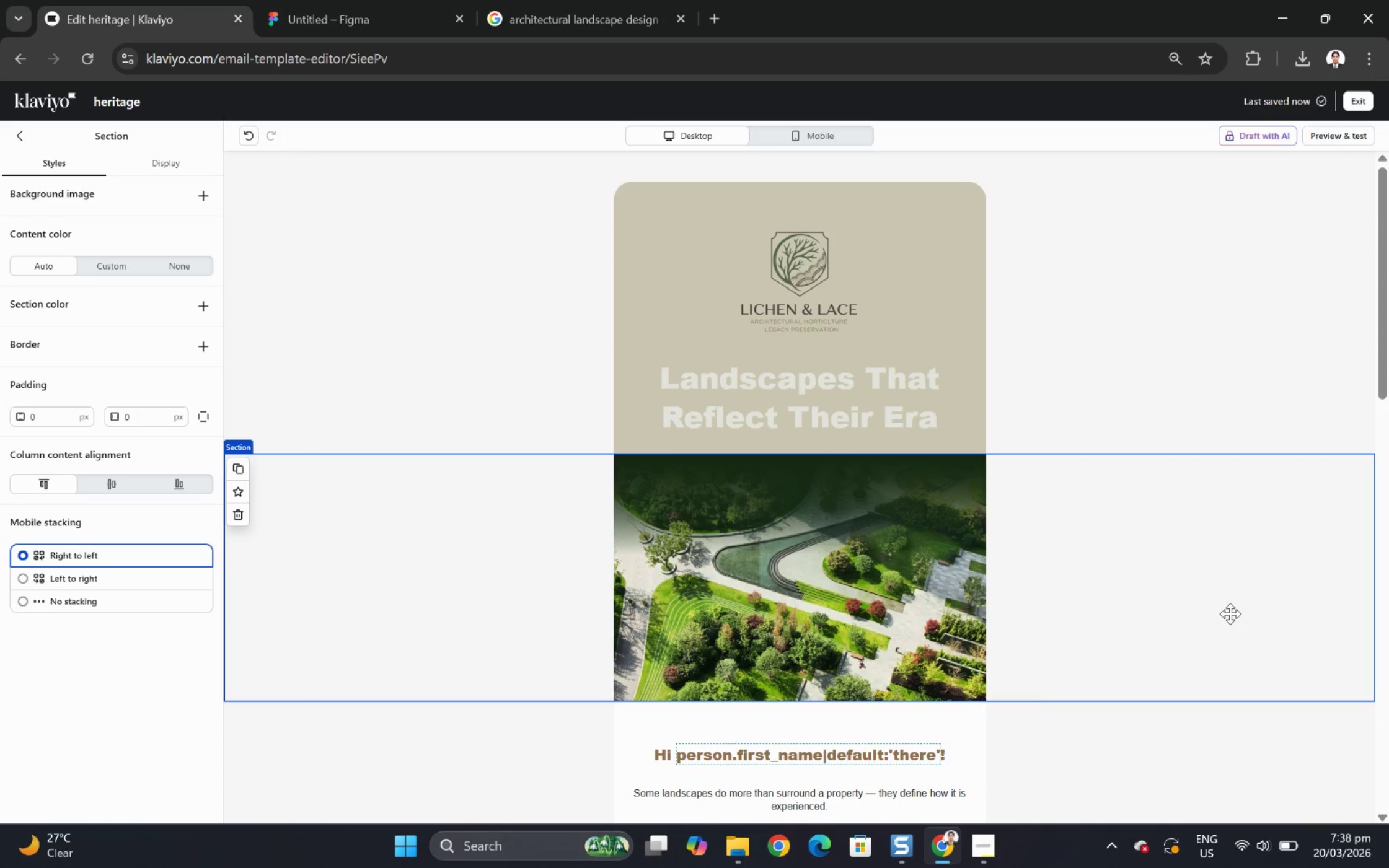 
wait(7.91)
 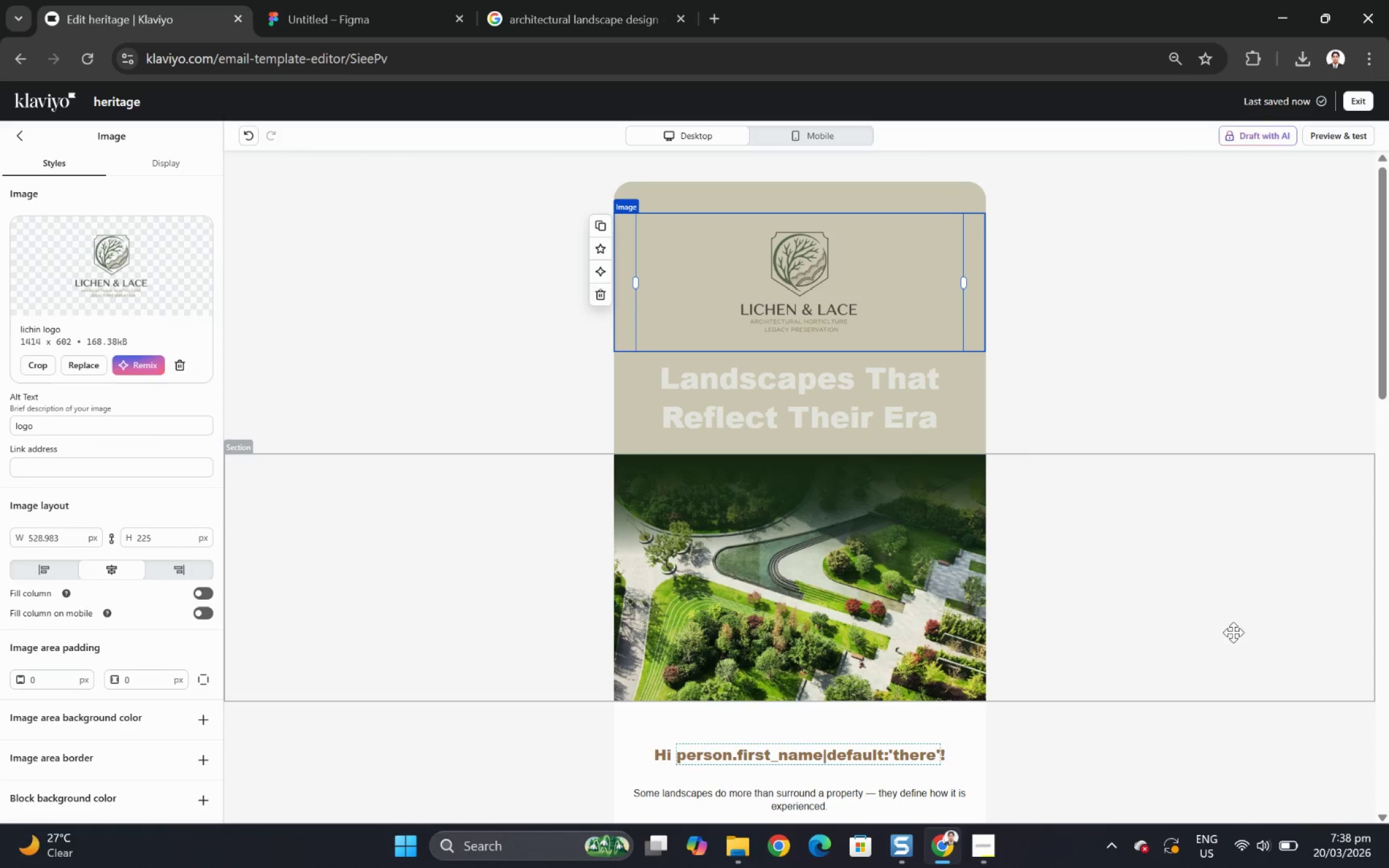 
scroll: coordinate [1062, 496], scroll_direction: down, amount: 1.0
 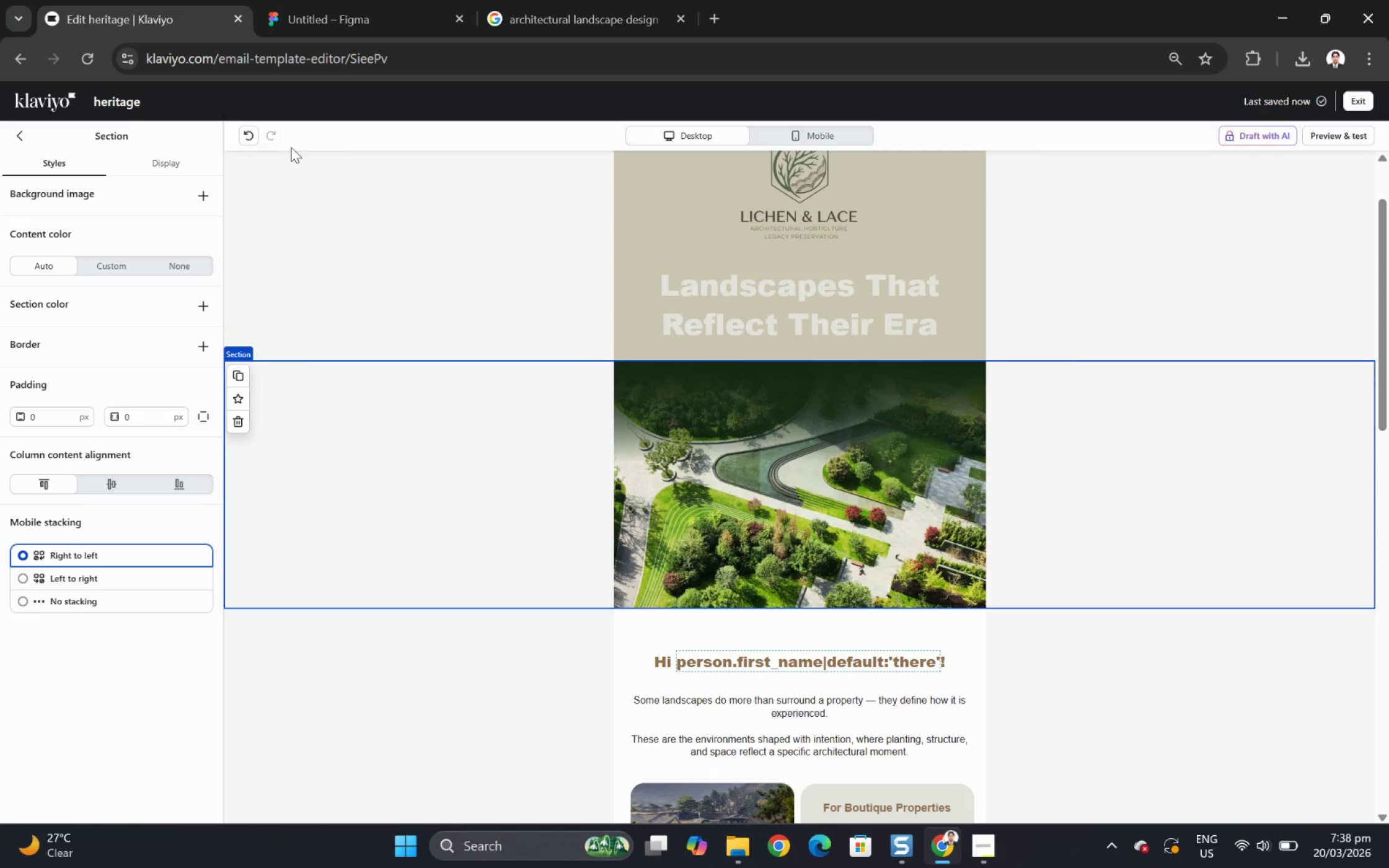 
left_click([252, 134])
 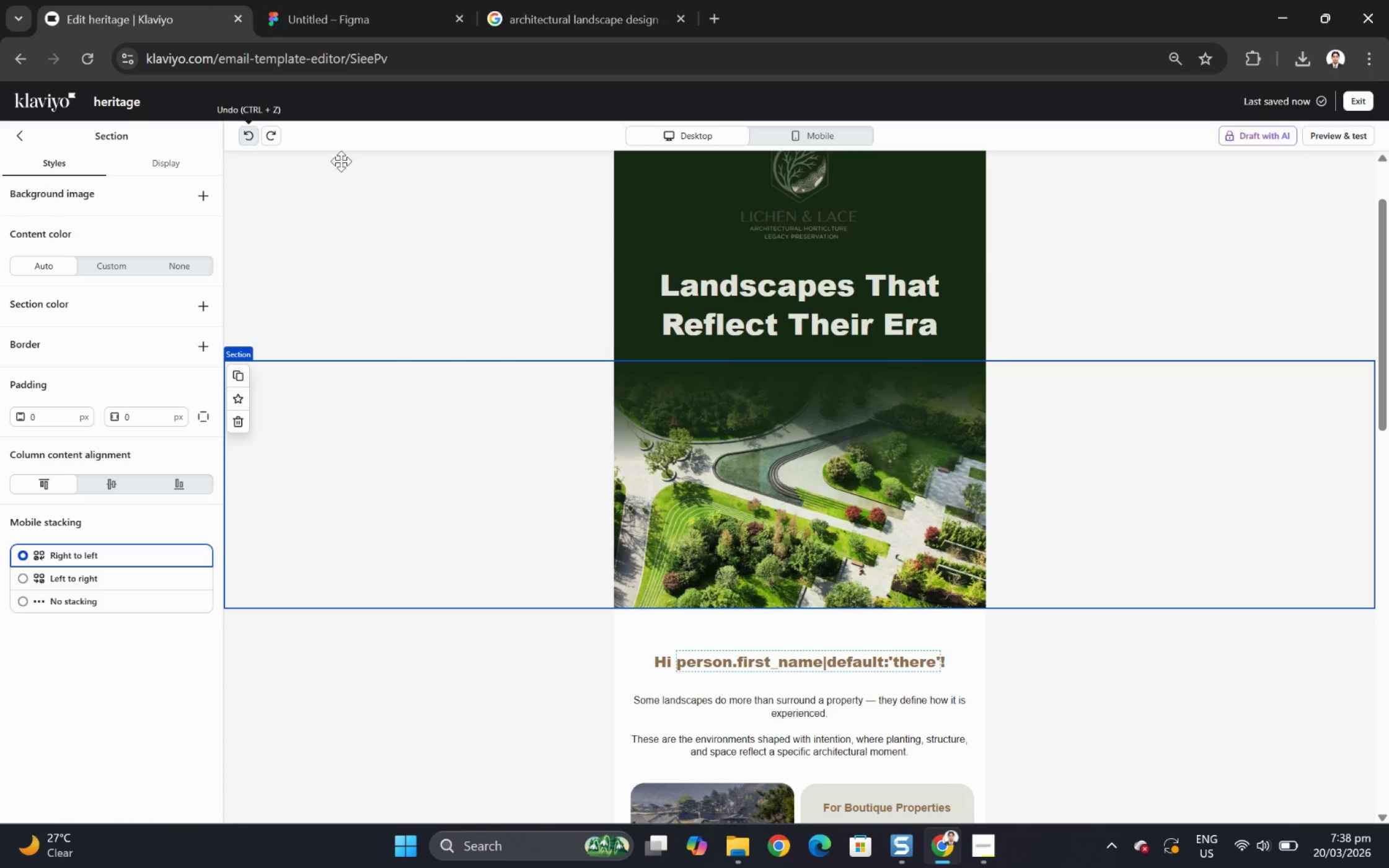 
scroll: coordinate [1206, 530], scroll_direction: up, amount: 2.0
 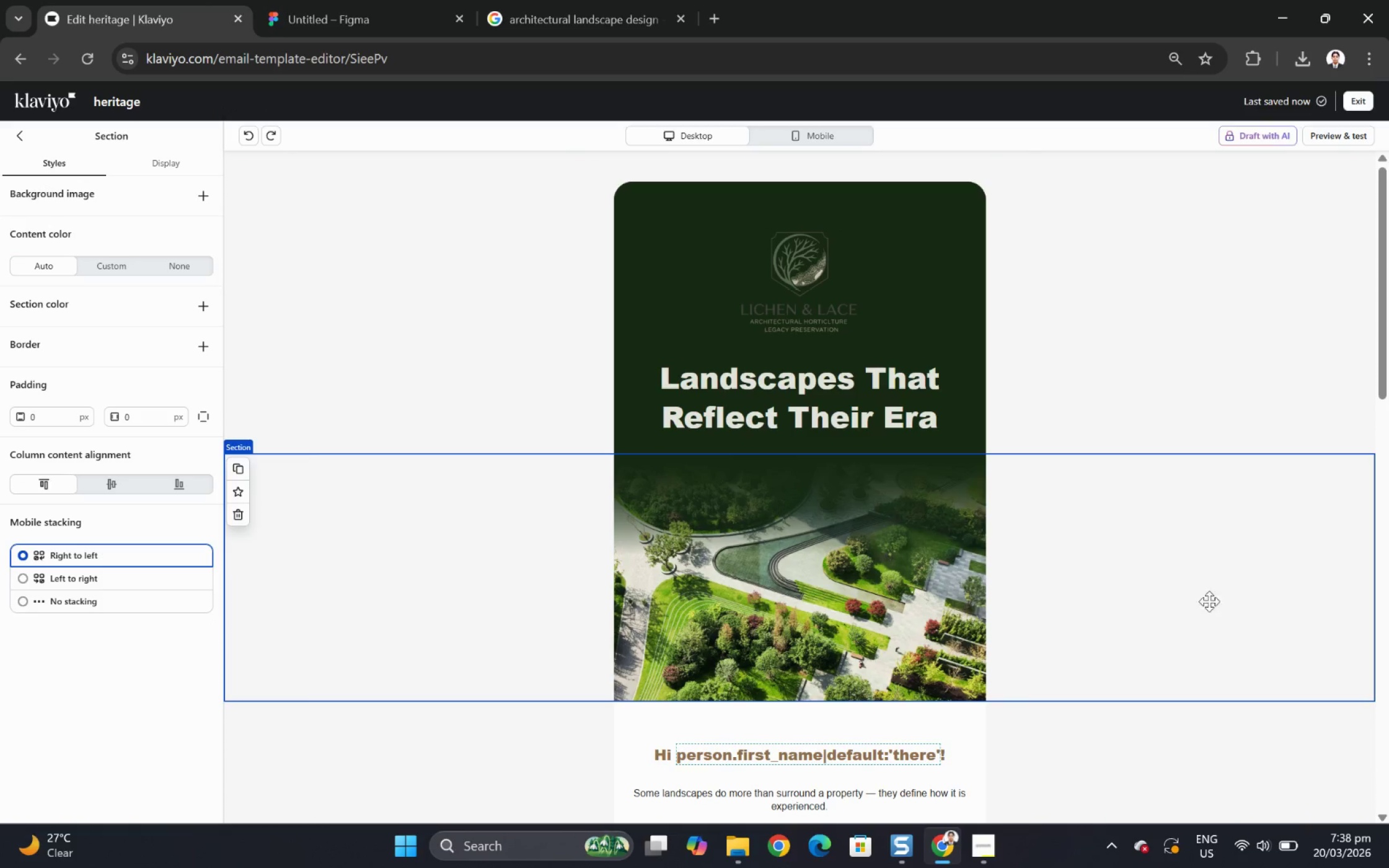 
left_click([1114, 635])
 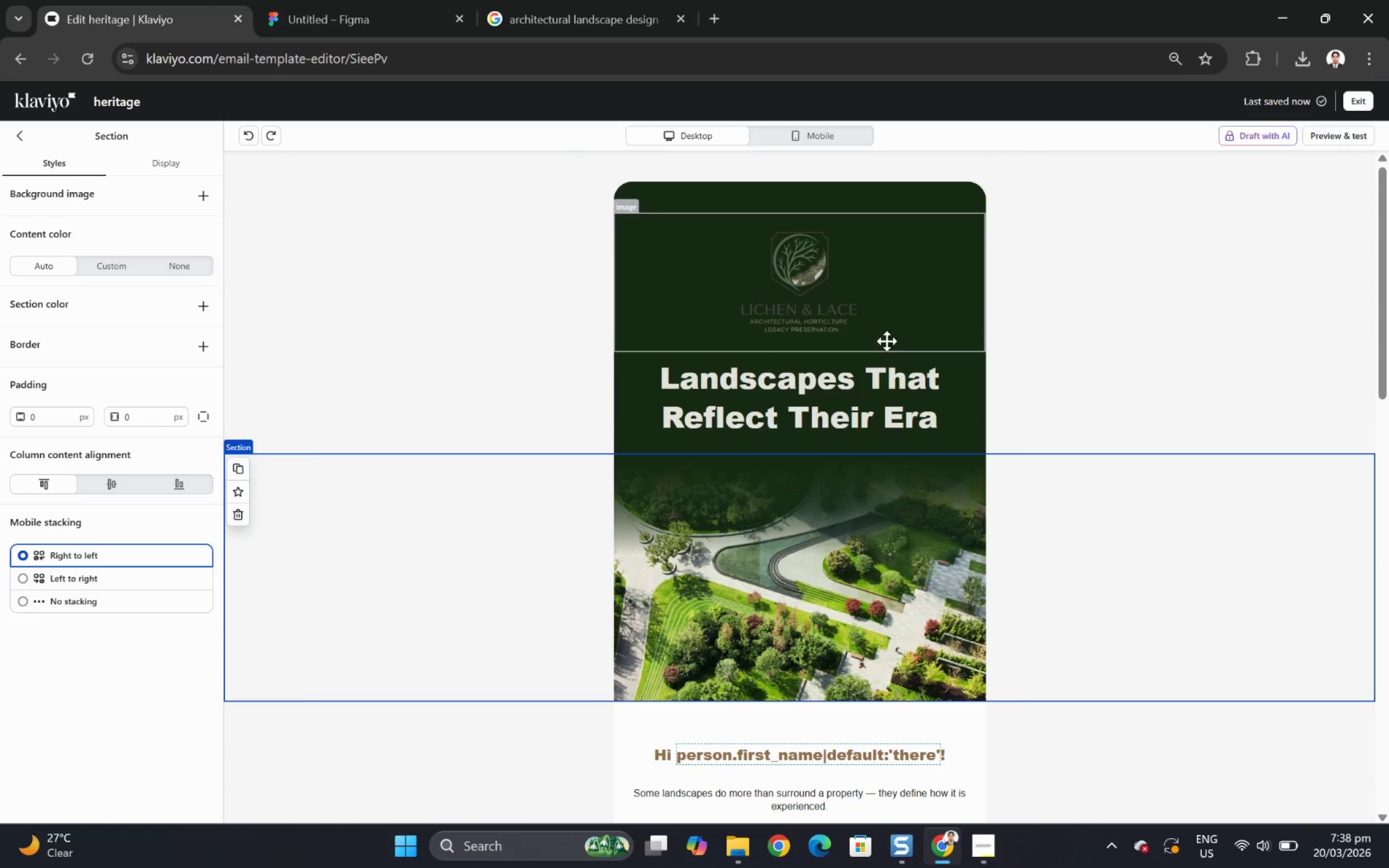 
left_click([801, 293])
 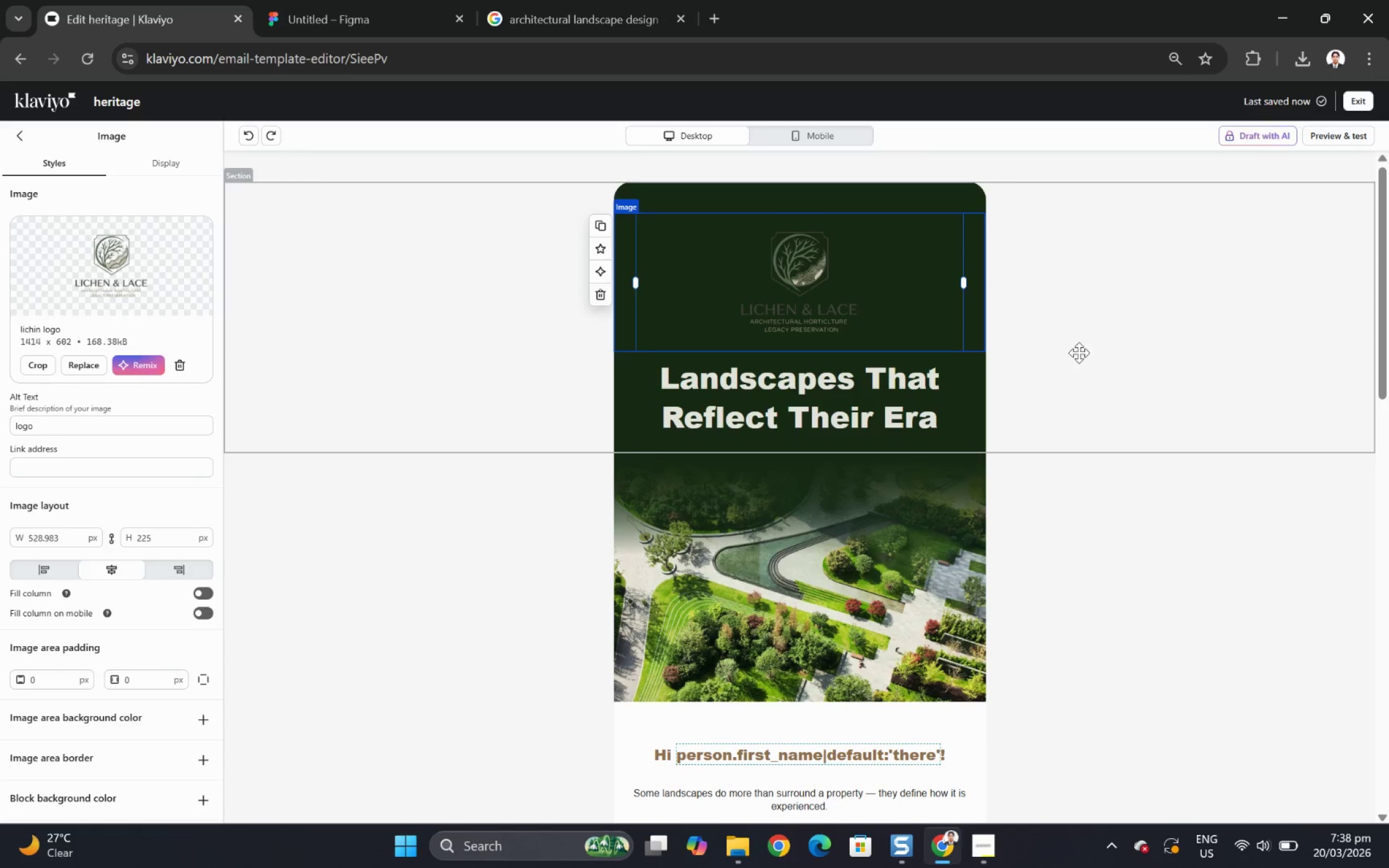 
wait(7.32)
 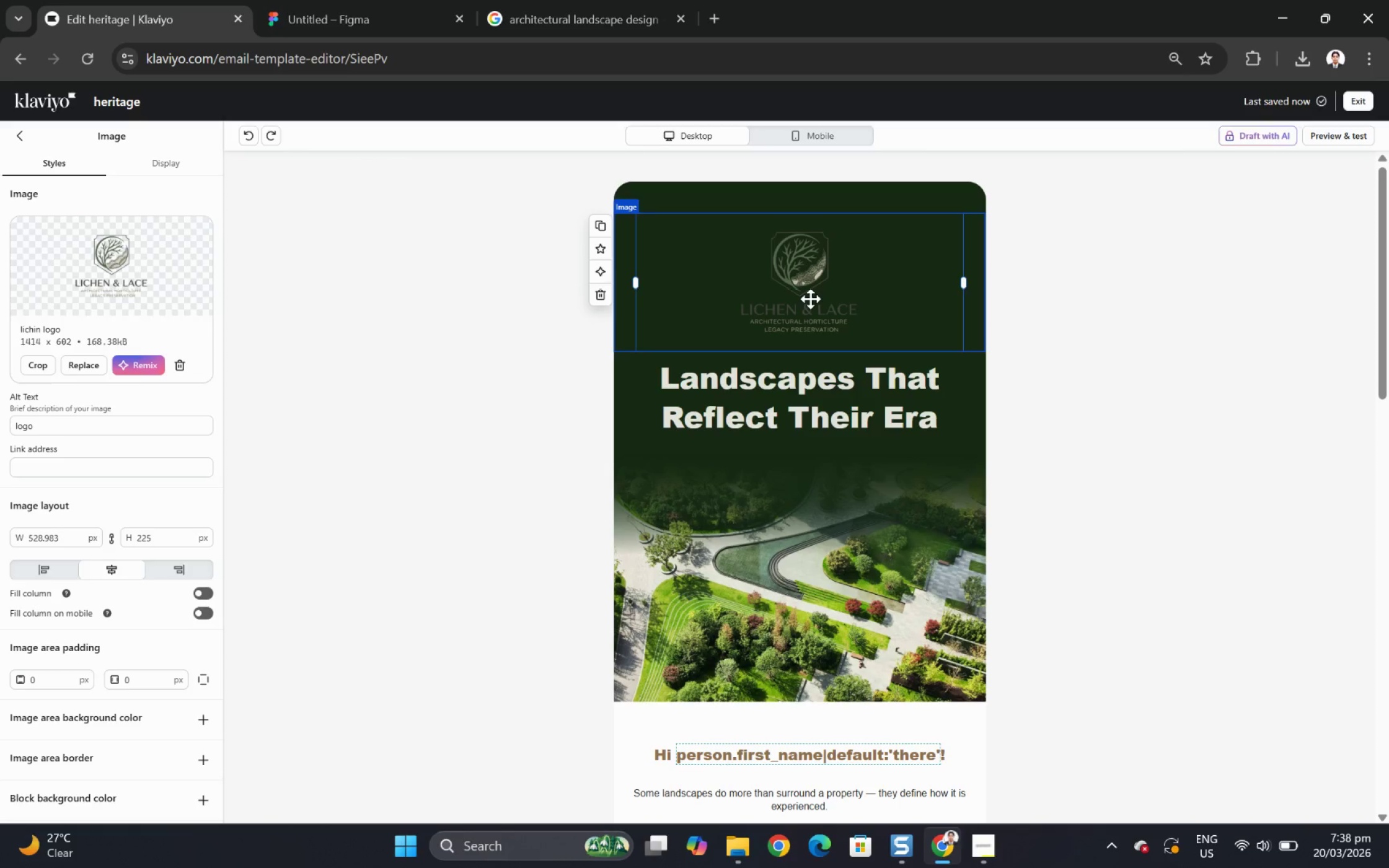 
mouse_move([130, 377])
 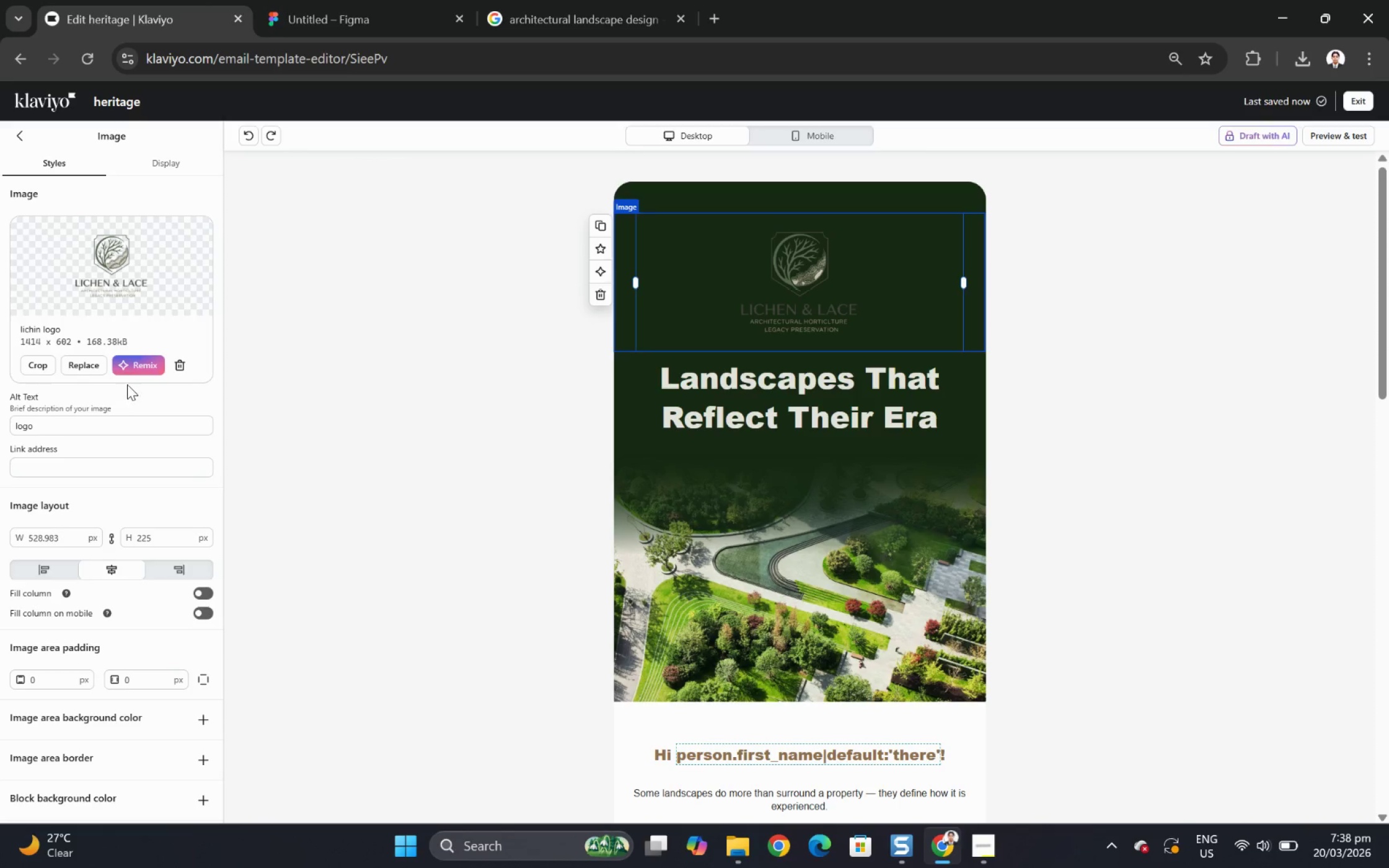 
mouse_move([135, 365])
 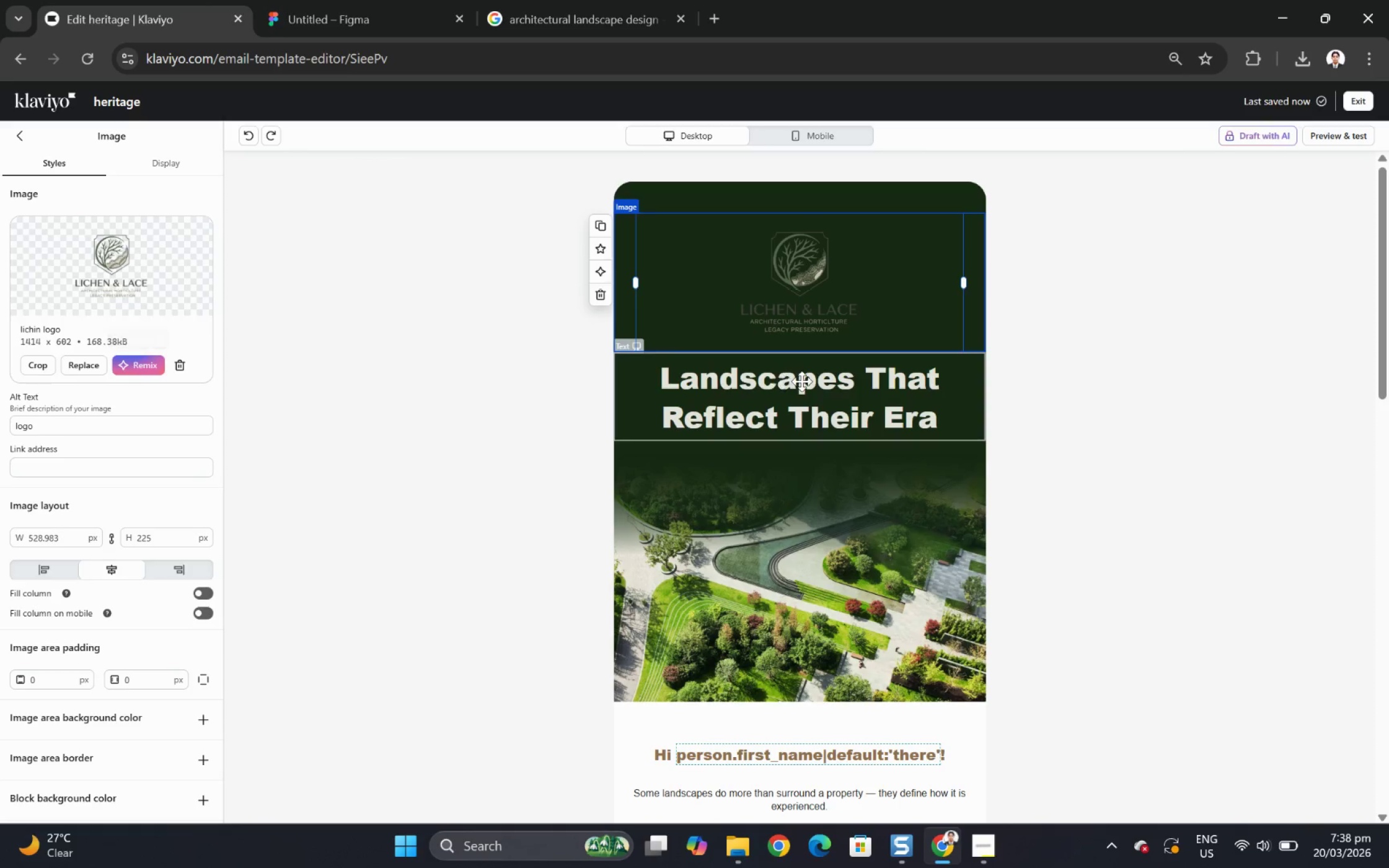 
left_click([830, 382])
 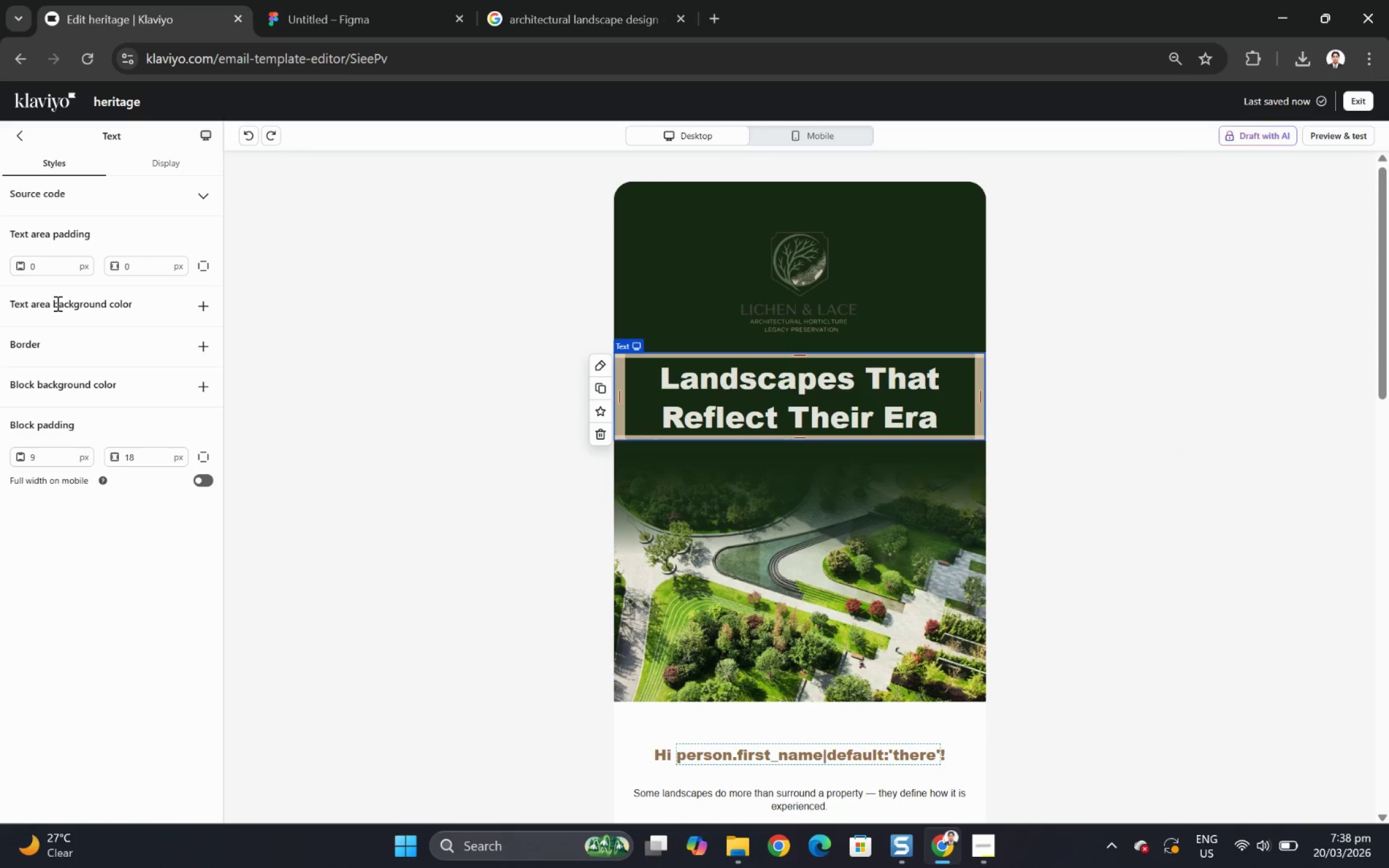 
double_click([698, 382])
 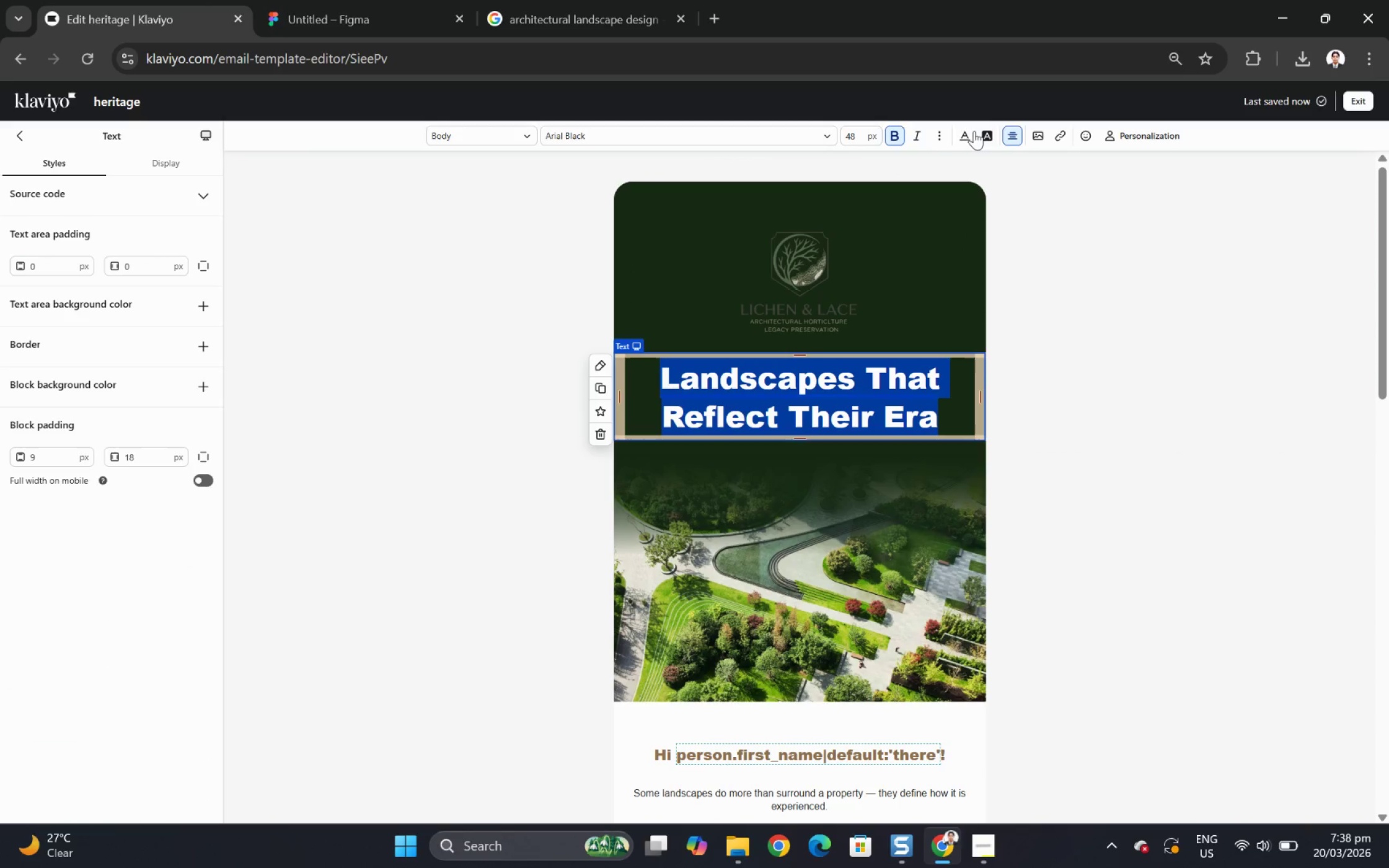 
left_click([963, 134])
 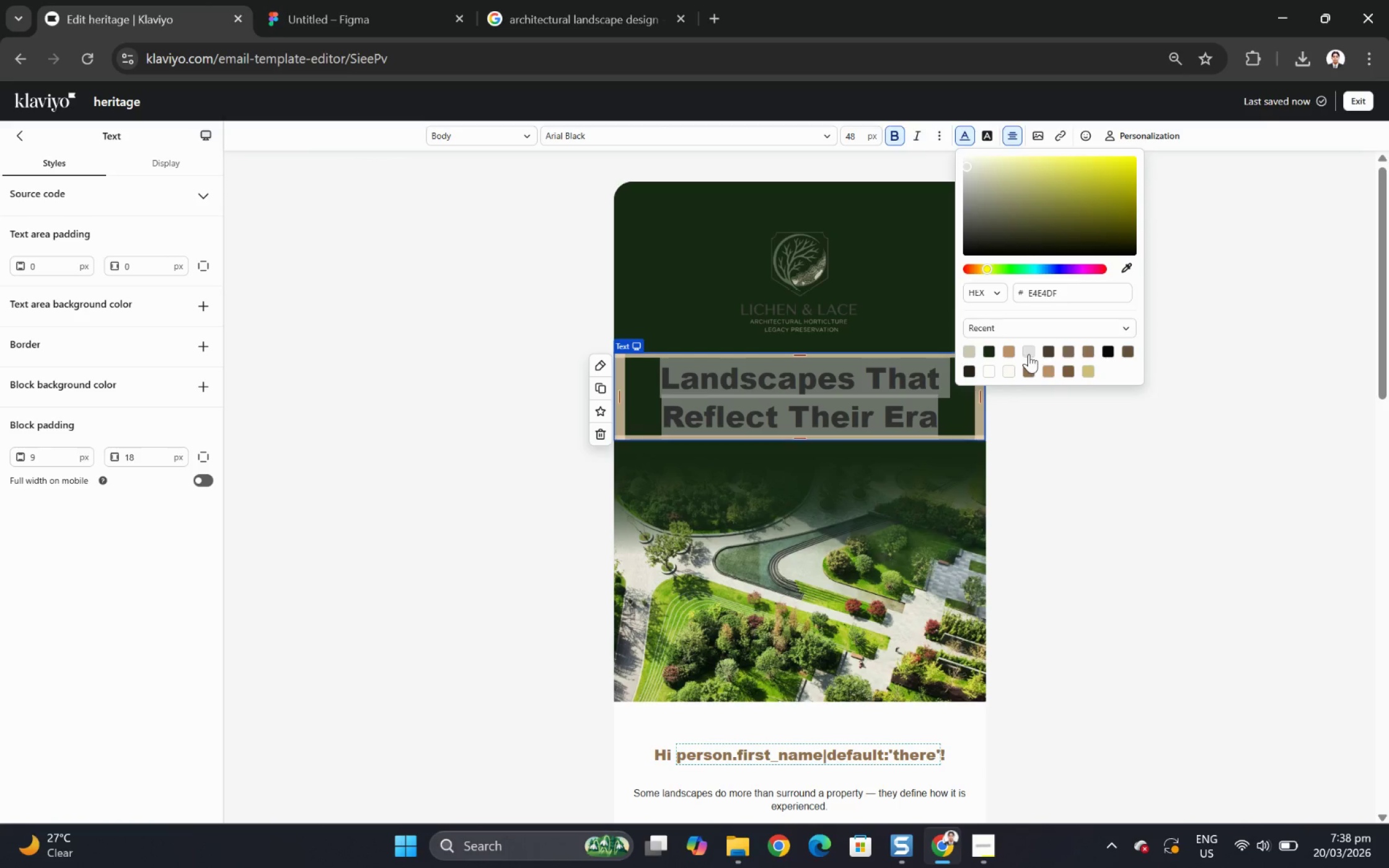 
double_click([1044, 295])
 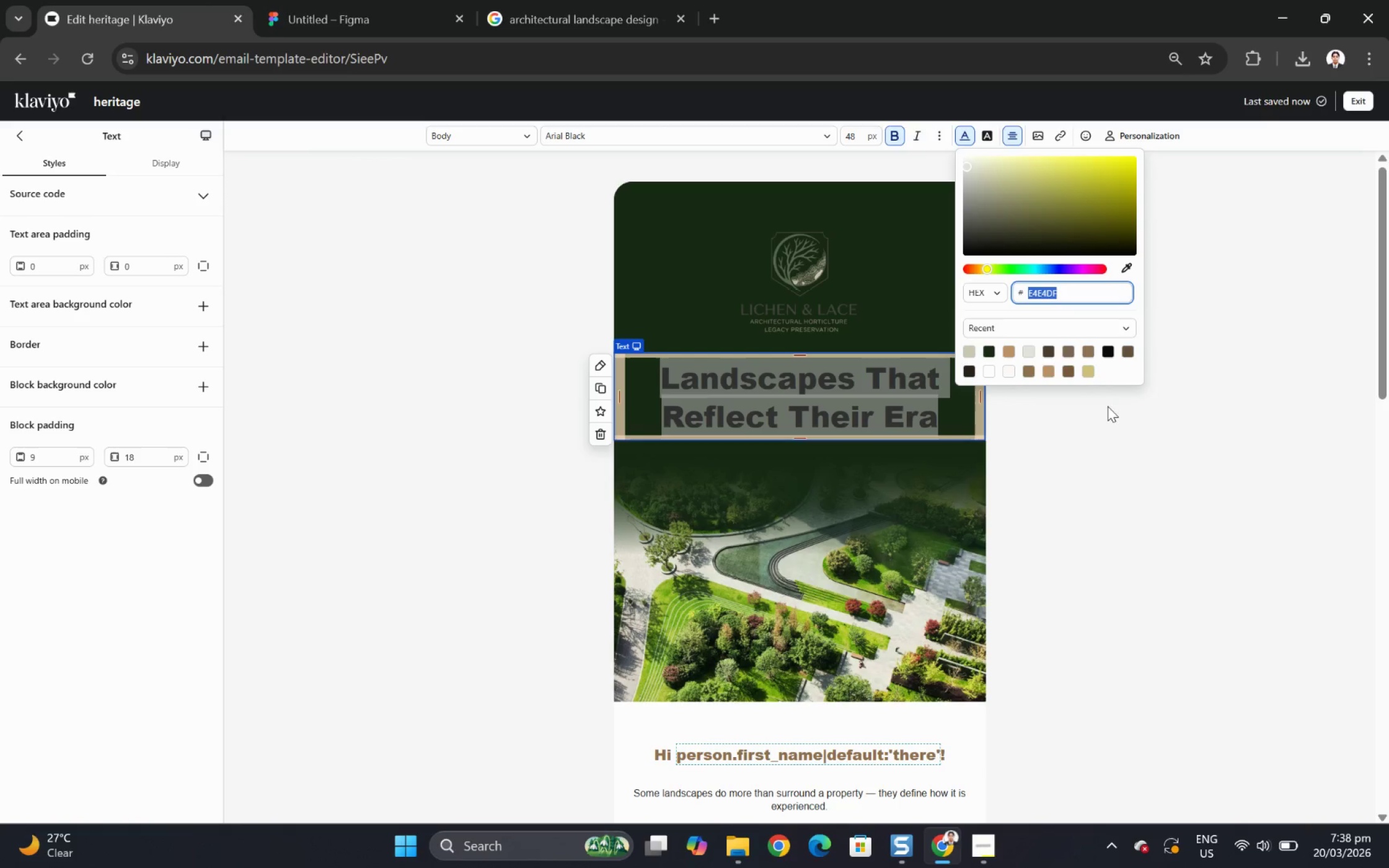 
key(Control+C)
 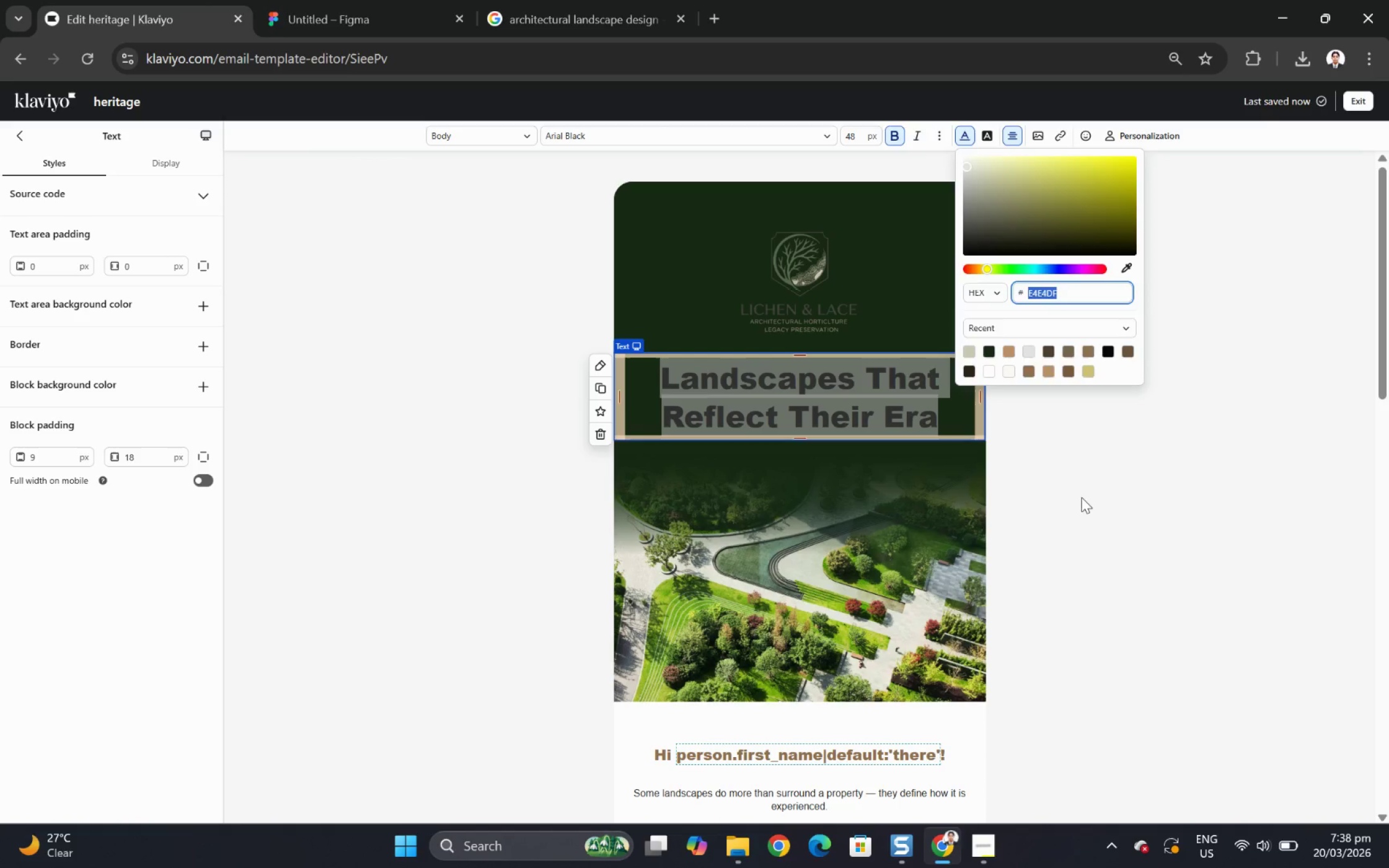 
left_click([1082, 497])
 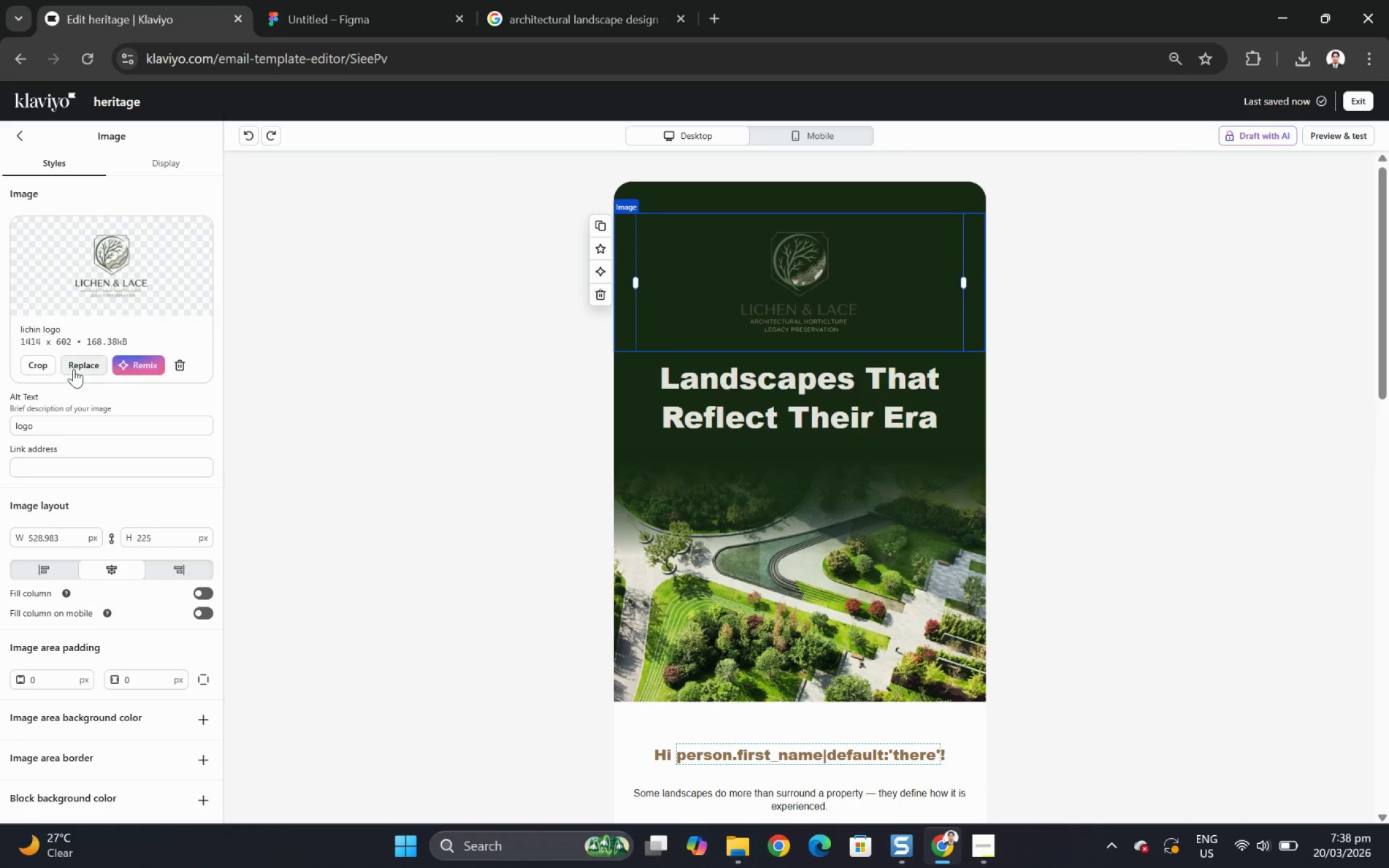 
left_click([128, 363])
 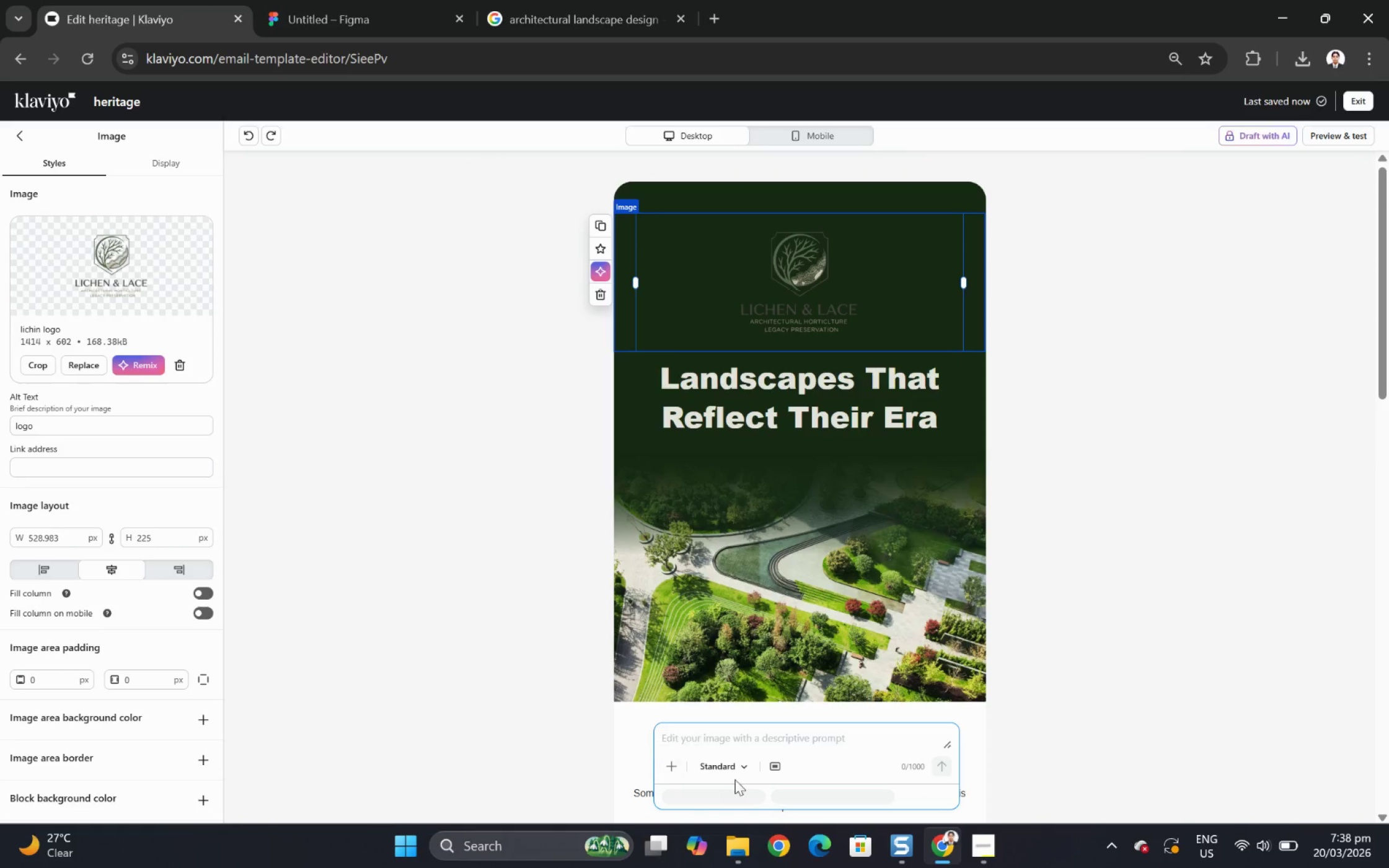 
type(change the color to )
 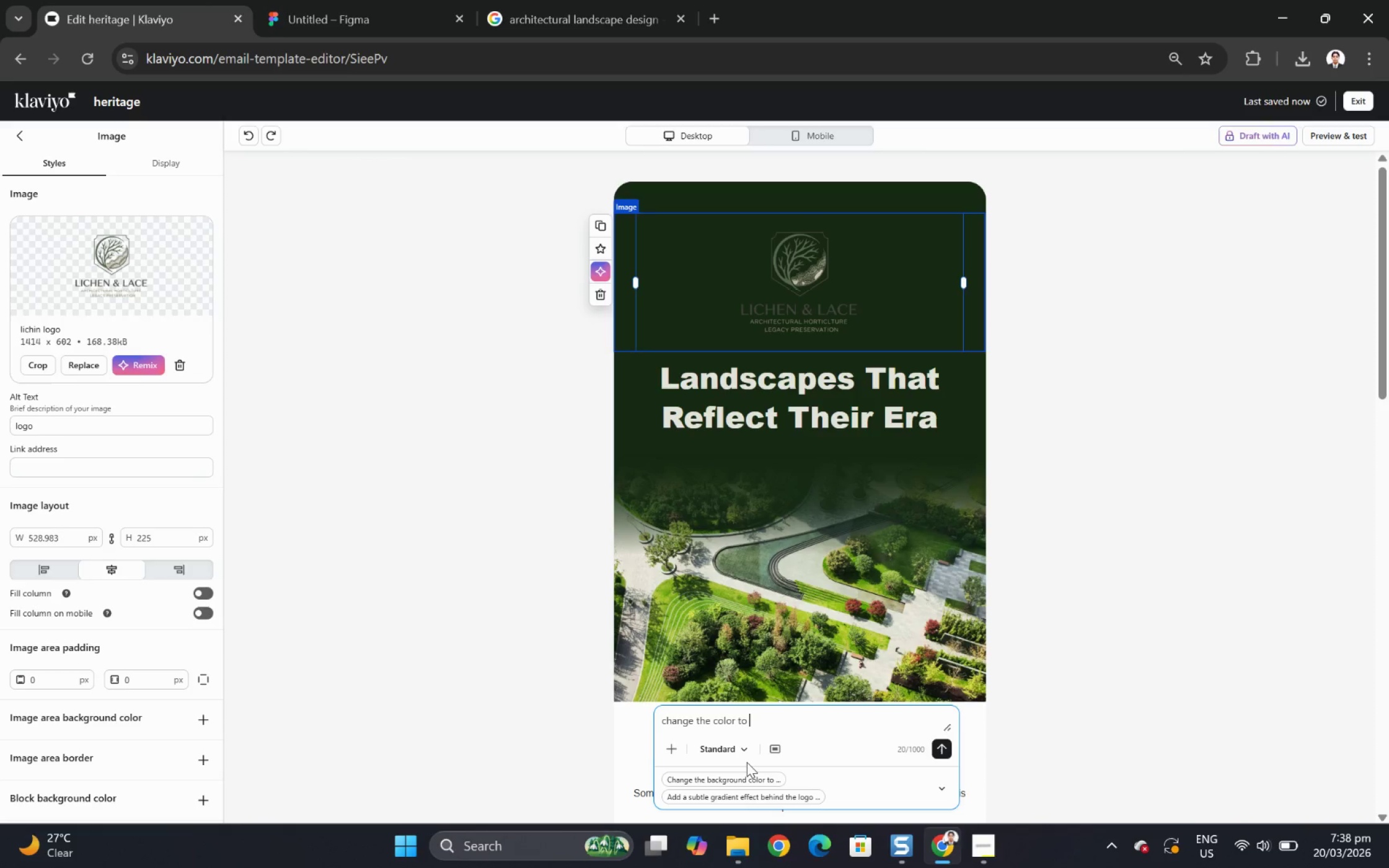 
key(Control+ControlLeft)
 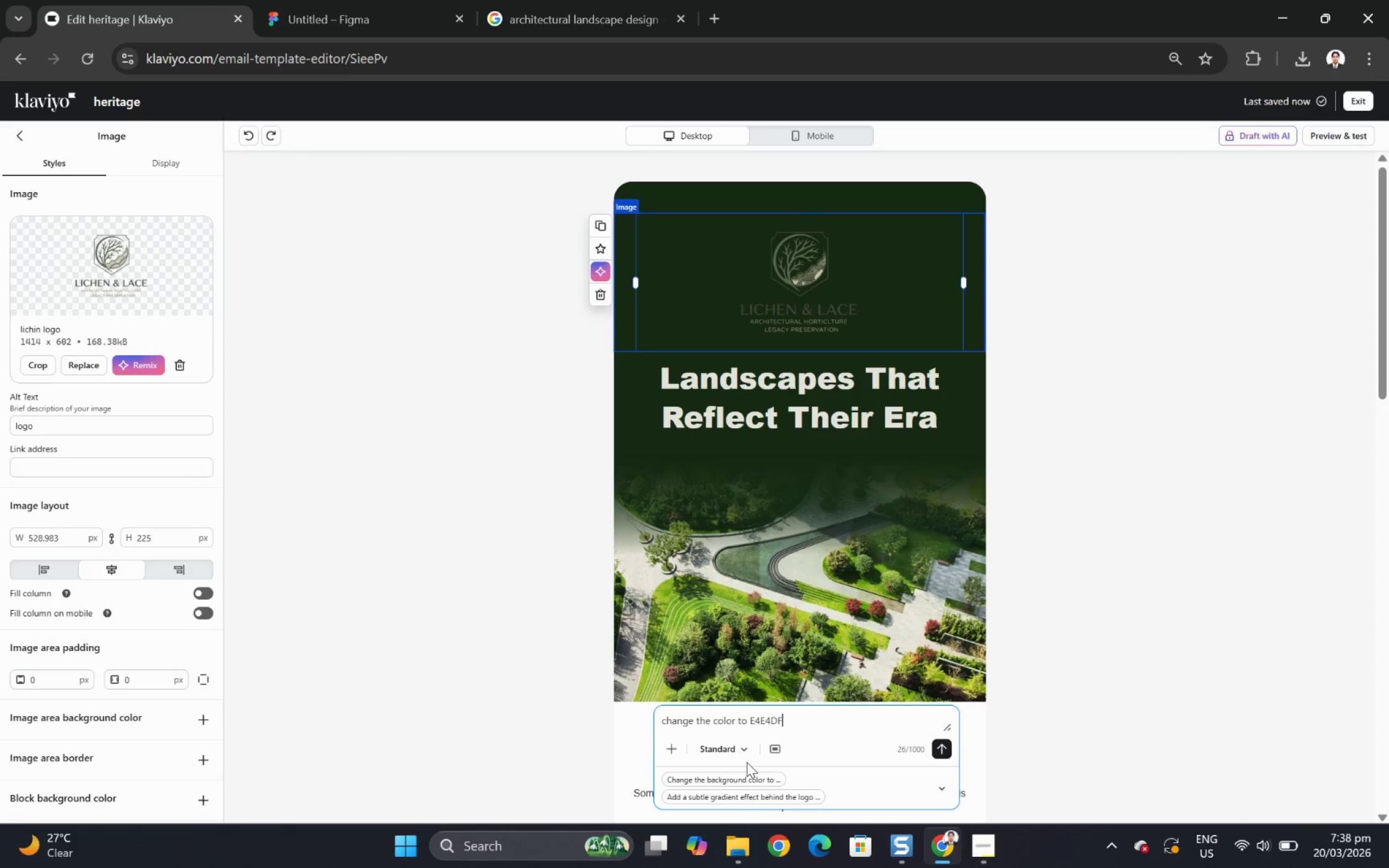 
key(Control+V)
 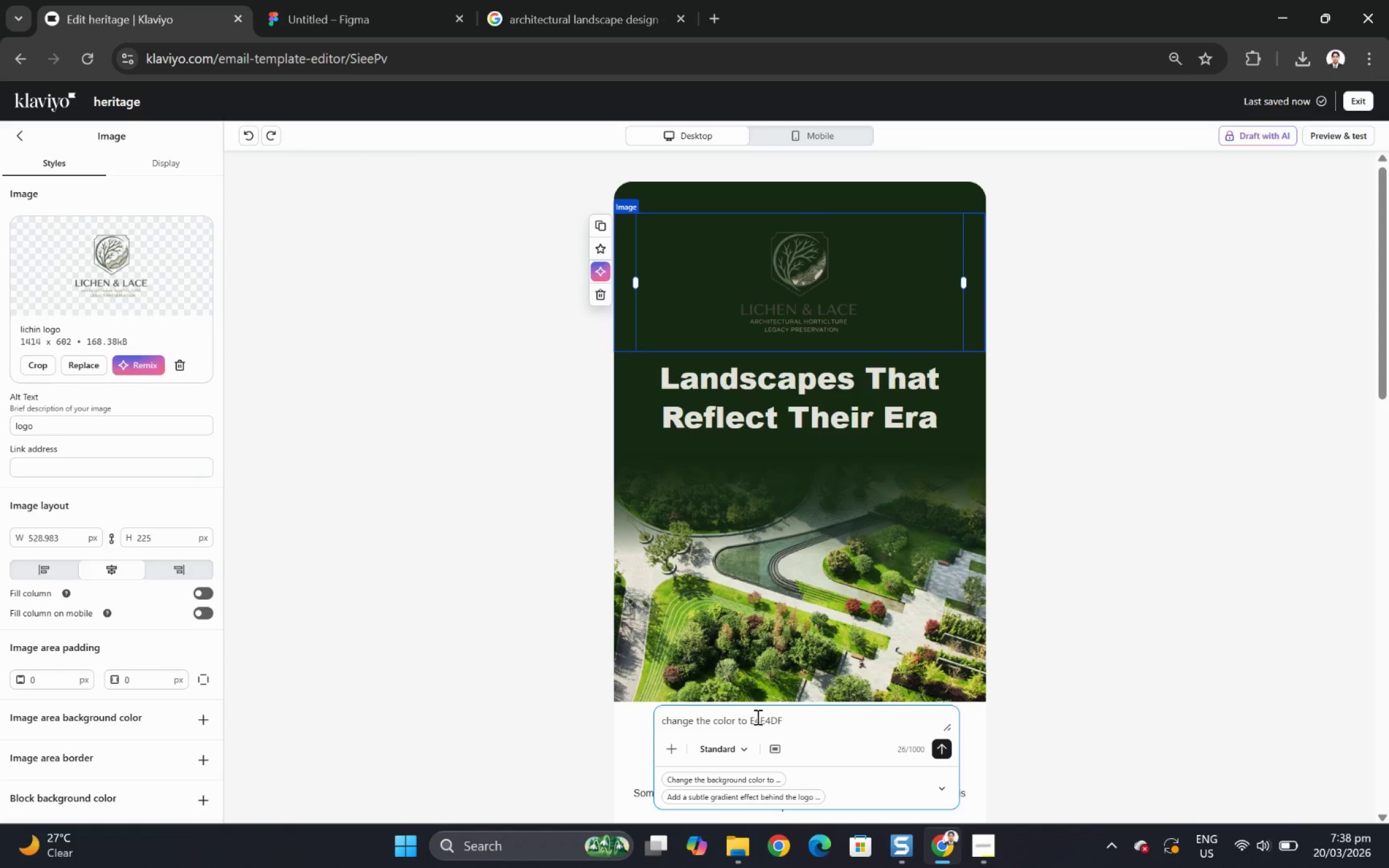 
left_click([751, 718])
 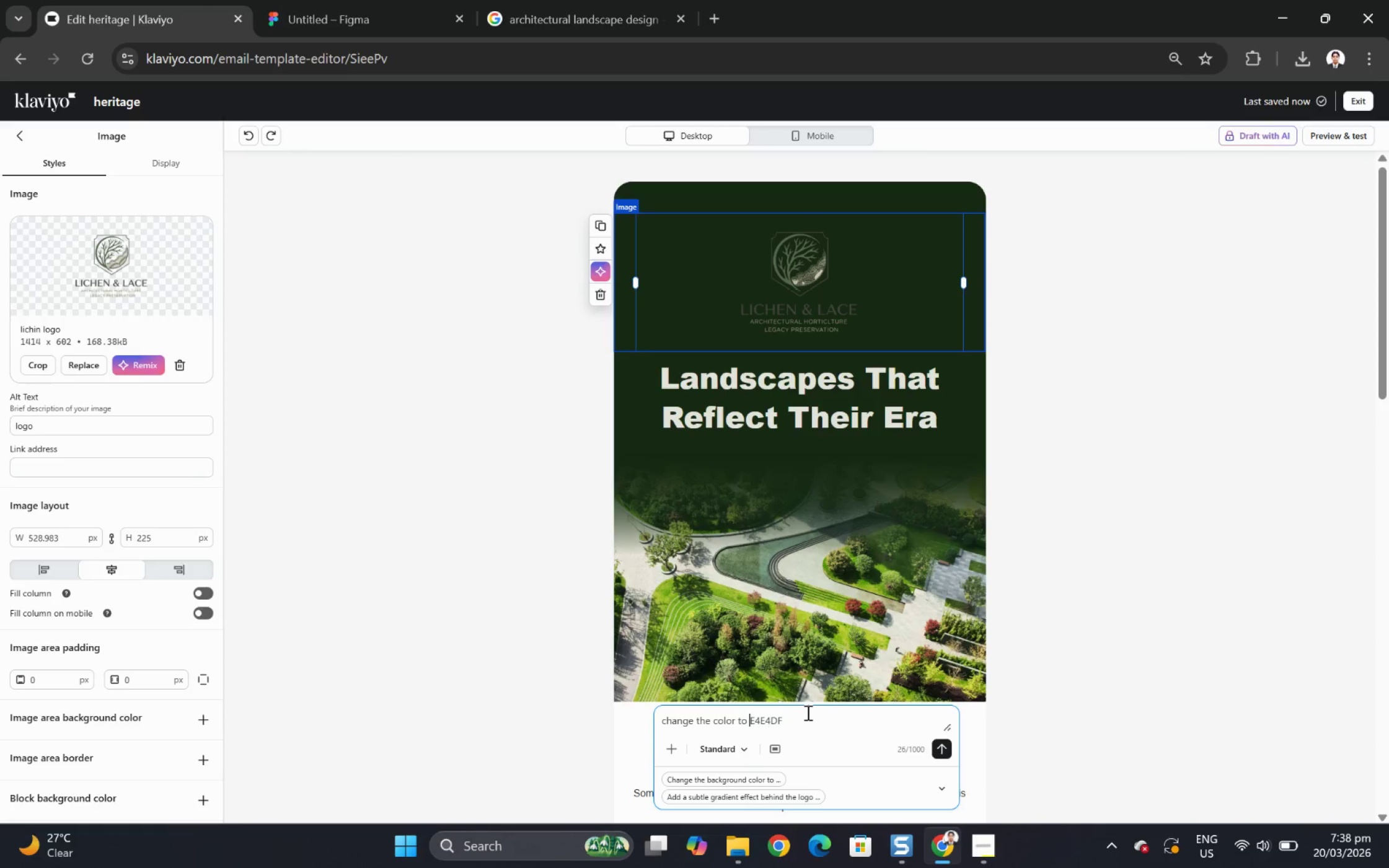 
key(Shift+3)
 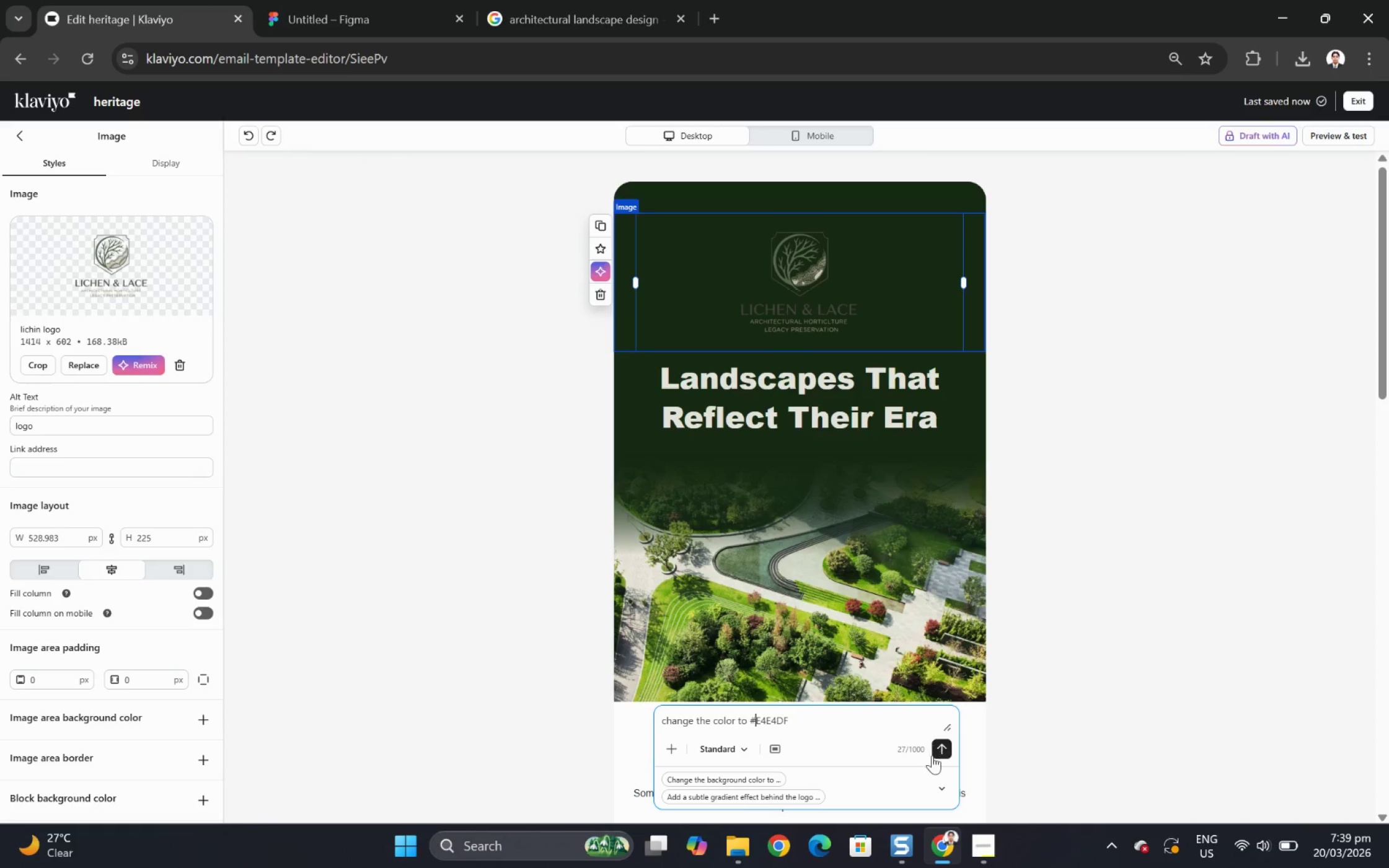 
left_click([947, 748])
 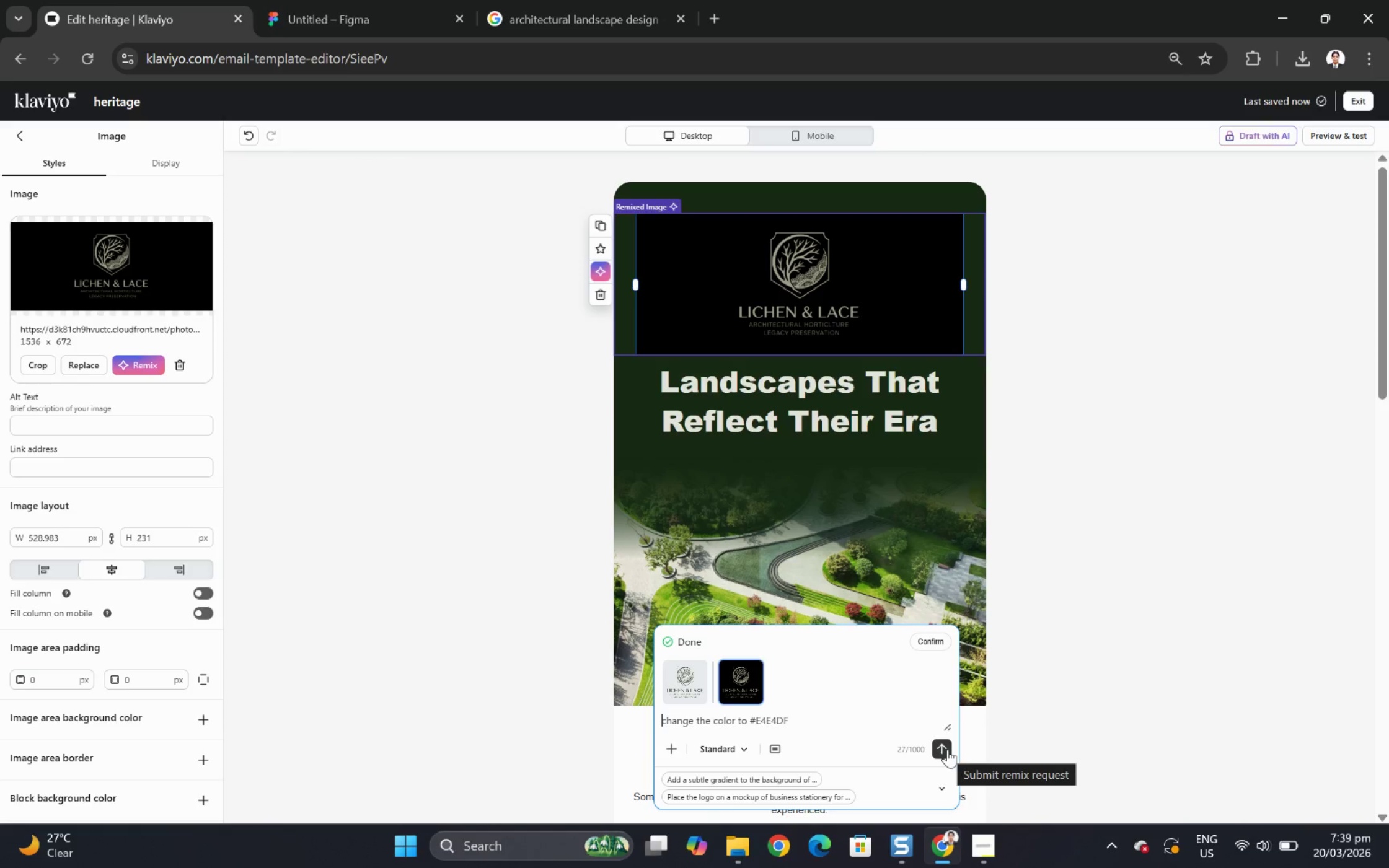 
wait(17.3)
 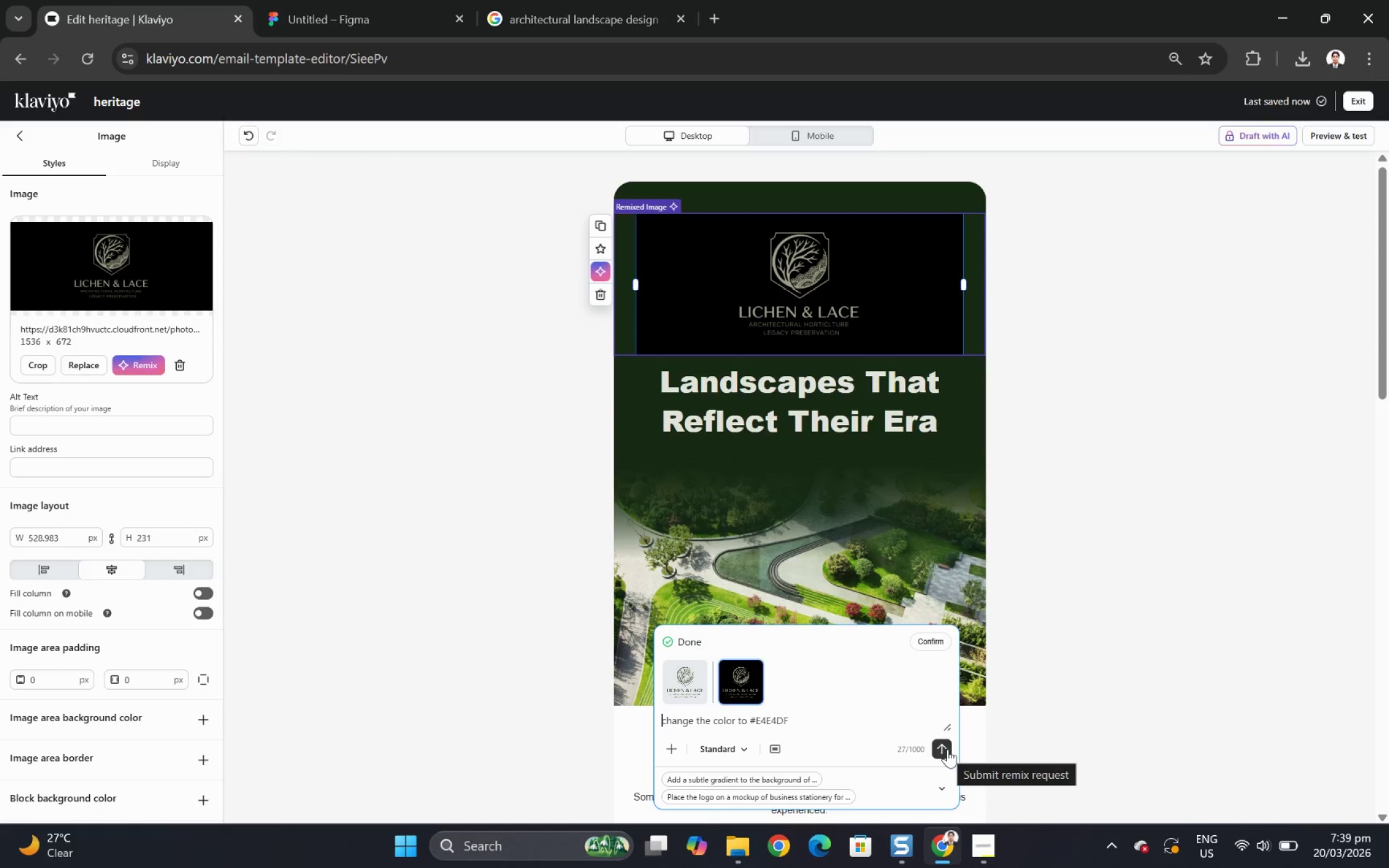 
left_click([747, 690])
 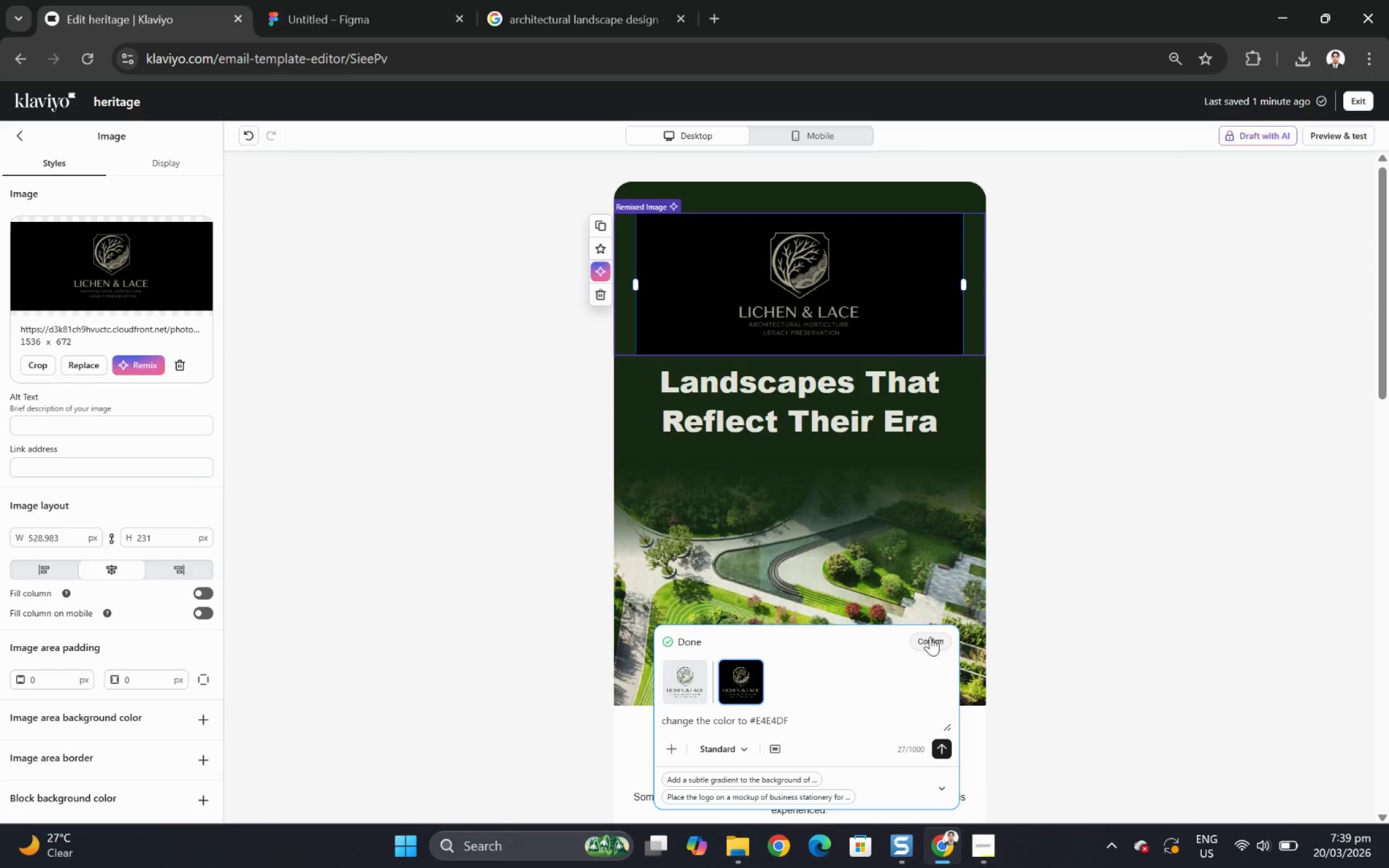 
wait(6.72)
 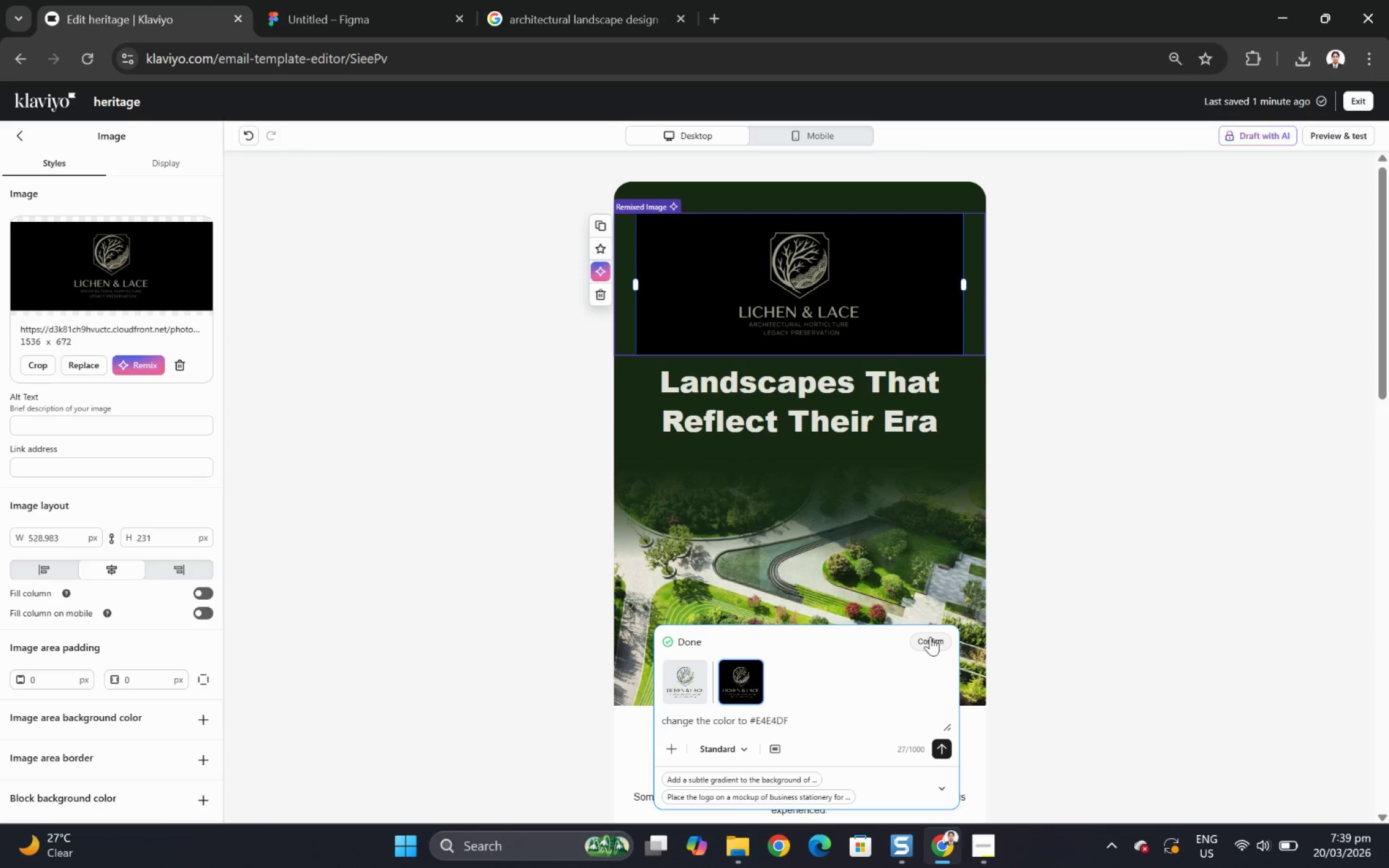 
left_click([930, 636])
 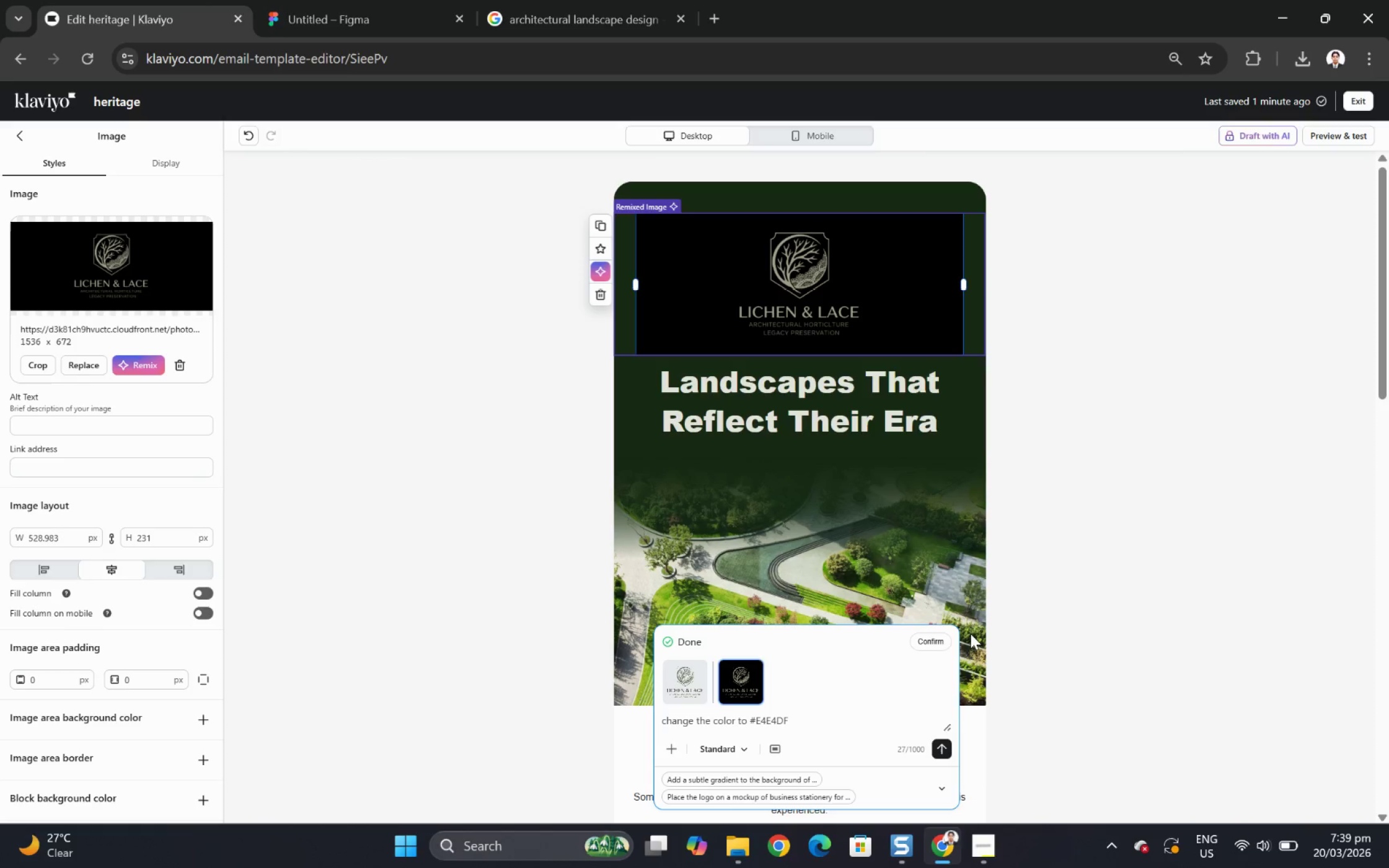 
left_click([932, 643])
 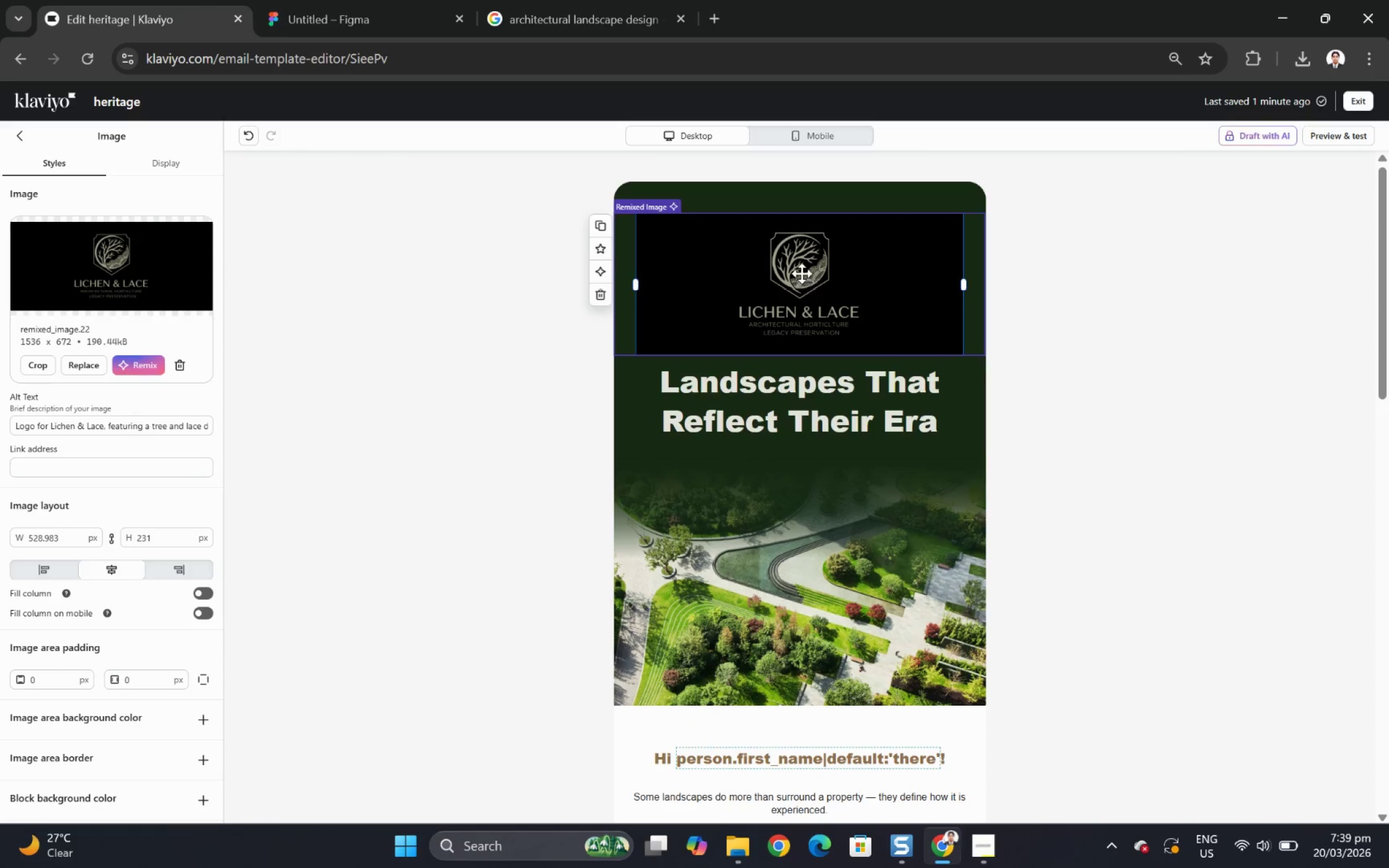 
right_click([801, 272])
 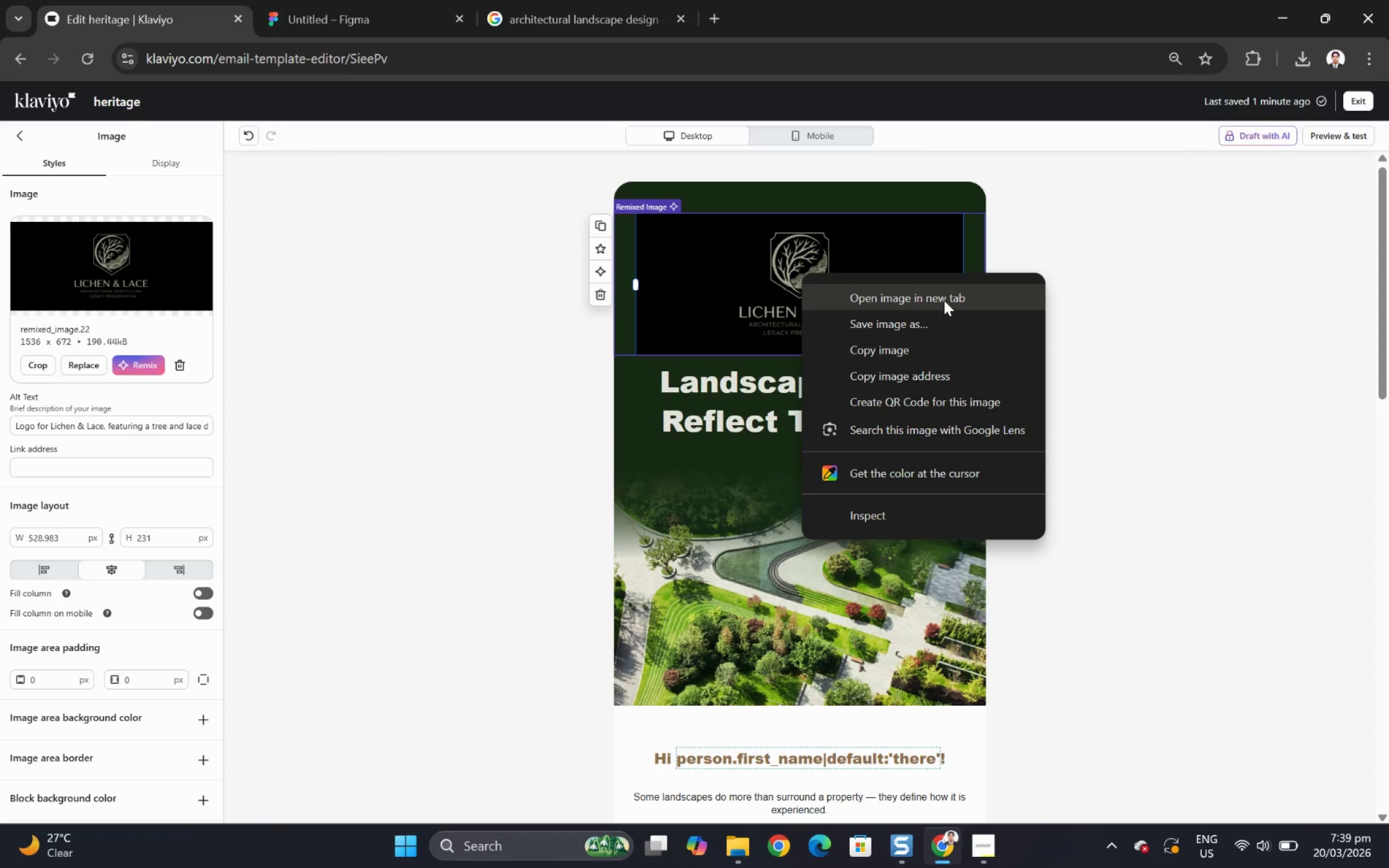 
left_click([948, 306])
 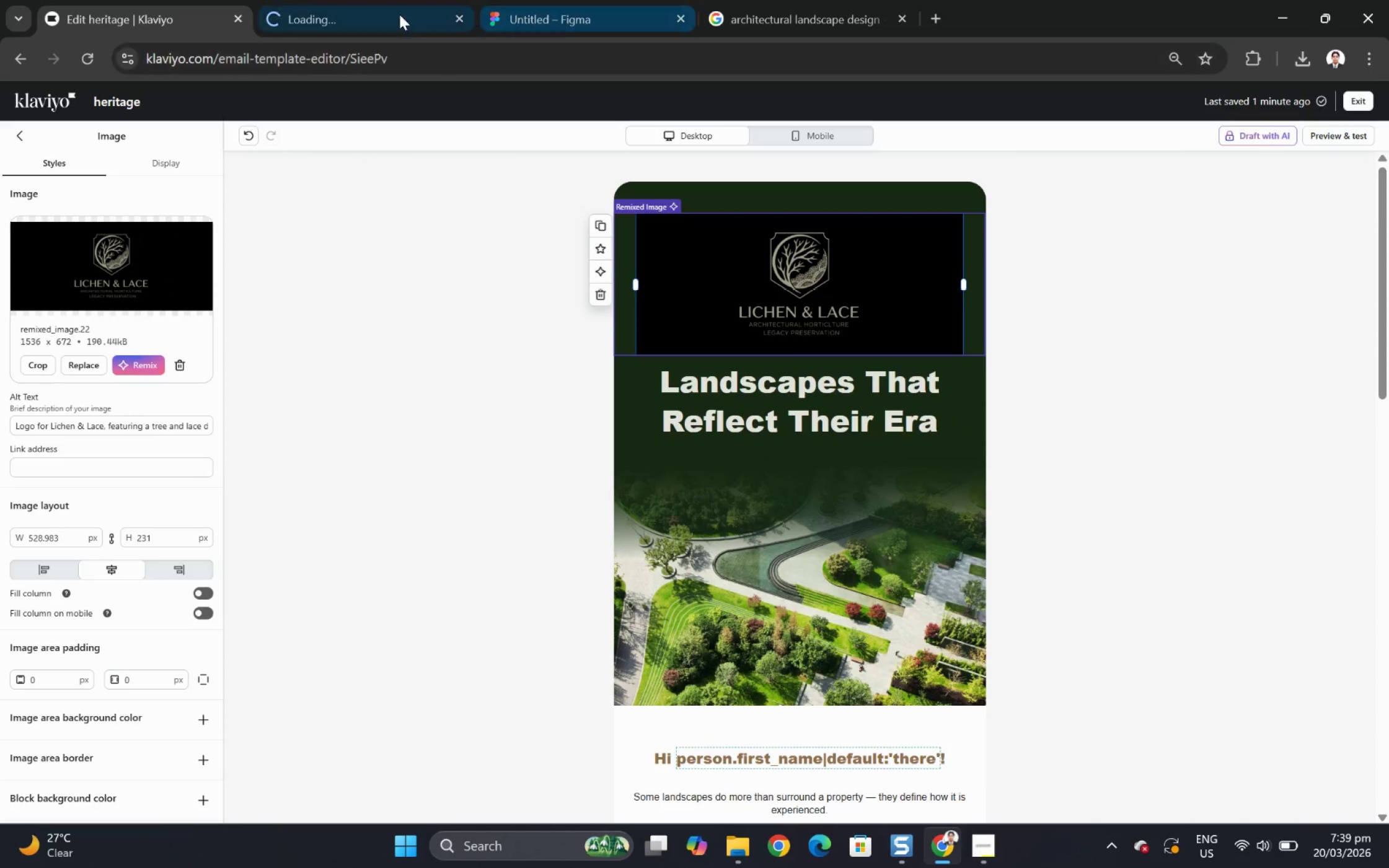 
left_click([371, 14])
 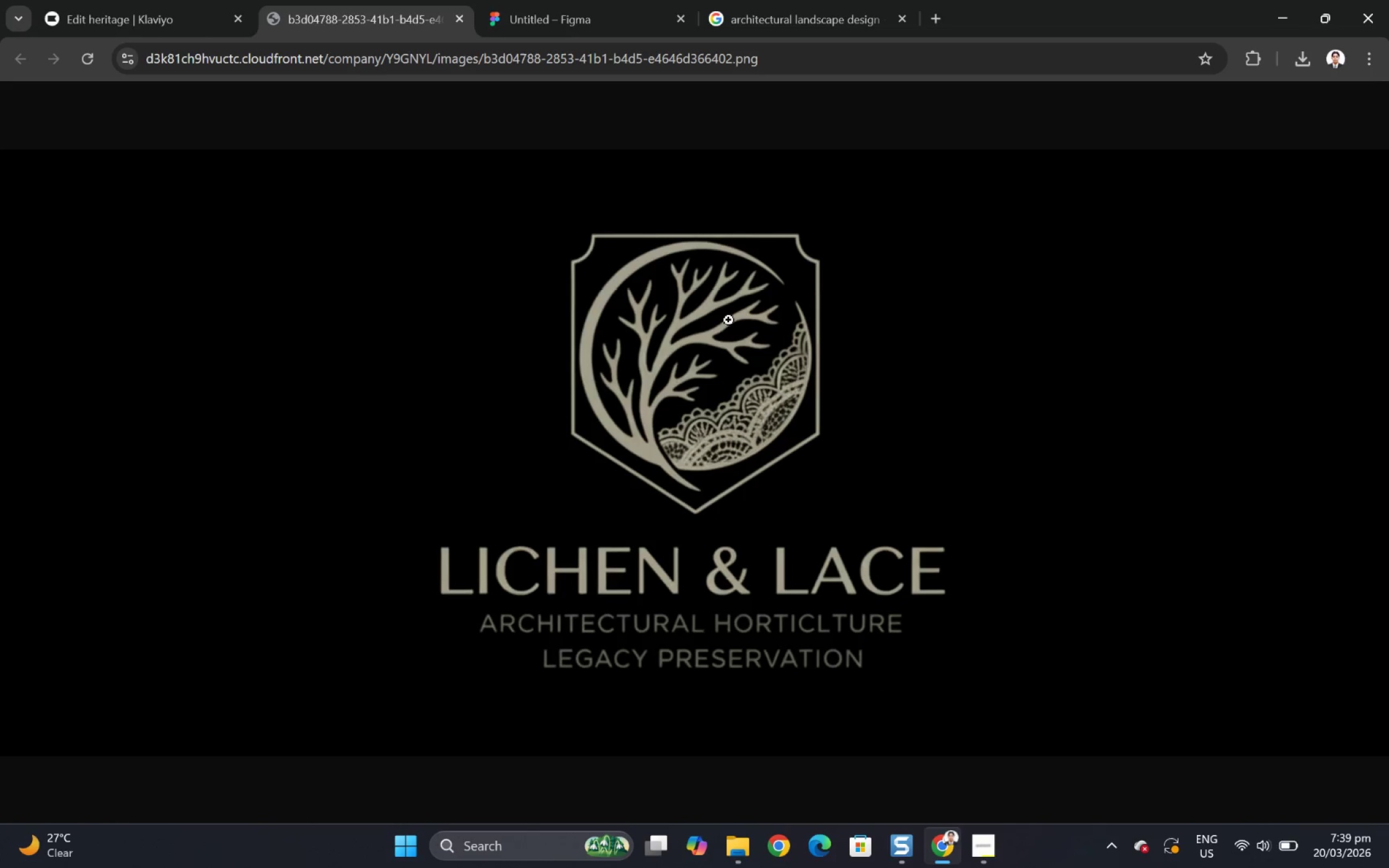 
right_click([747, 382])
 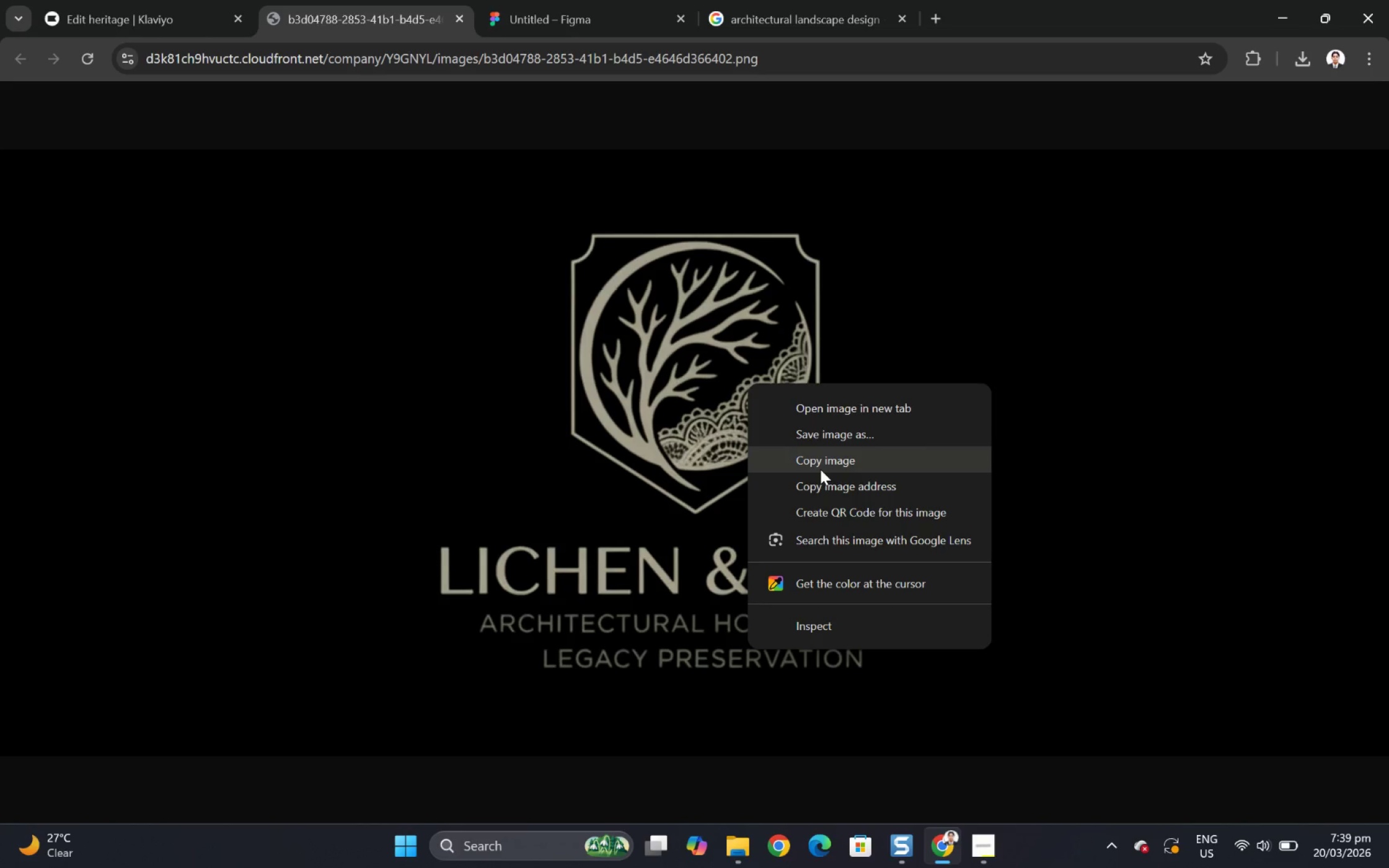 
left_click([820, 468])
 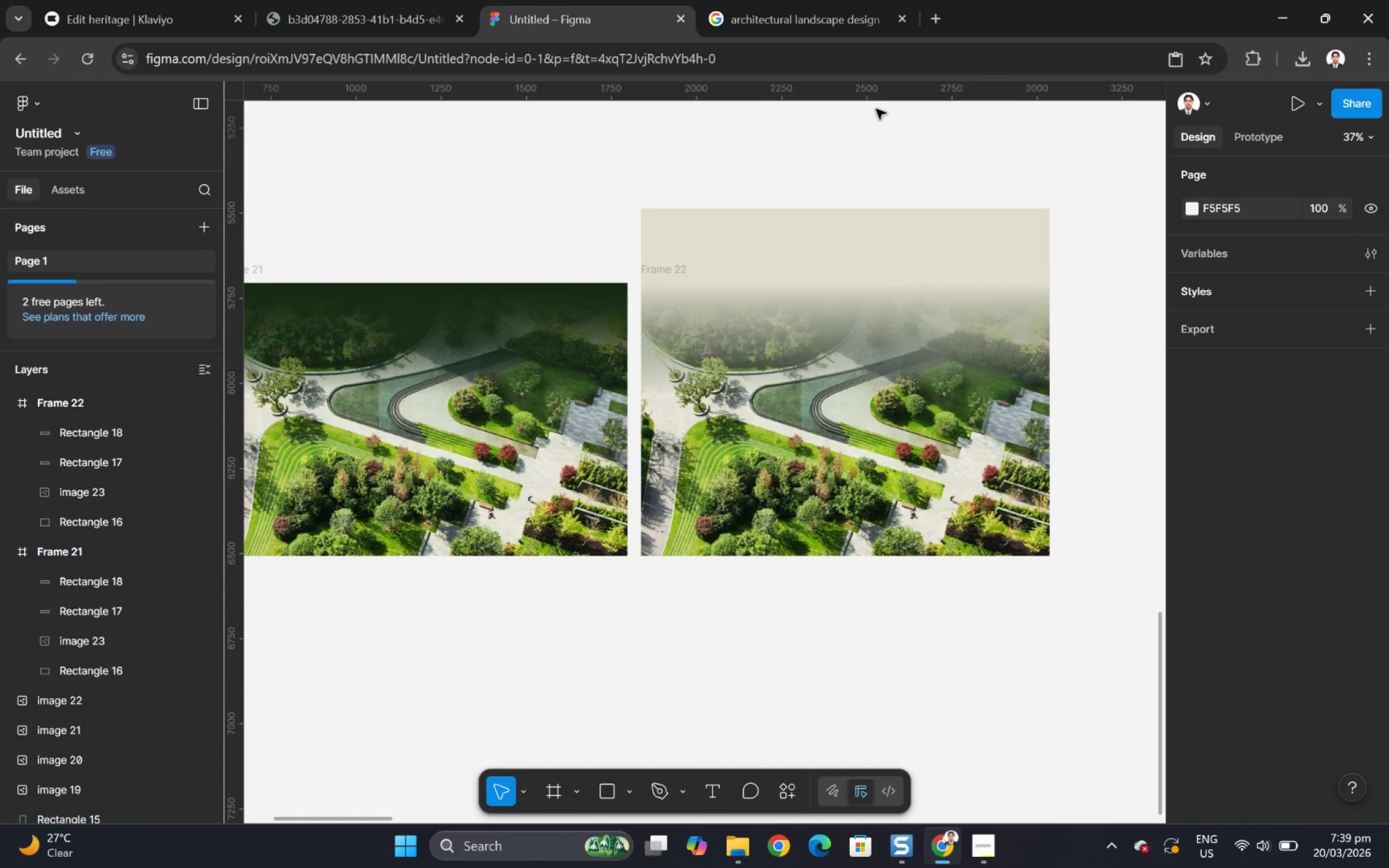 
wait(11.57)
 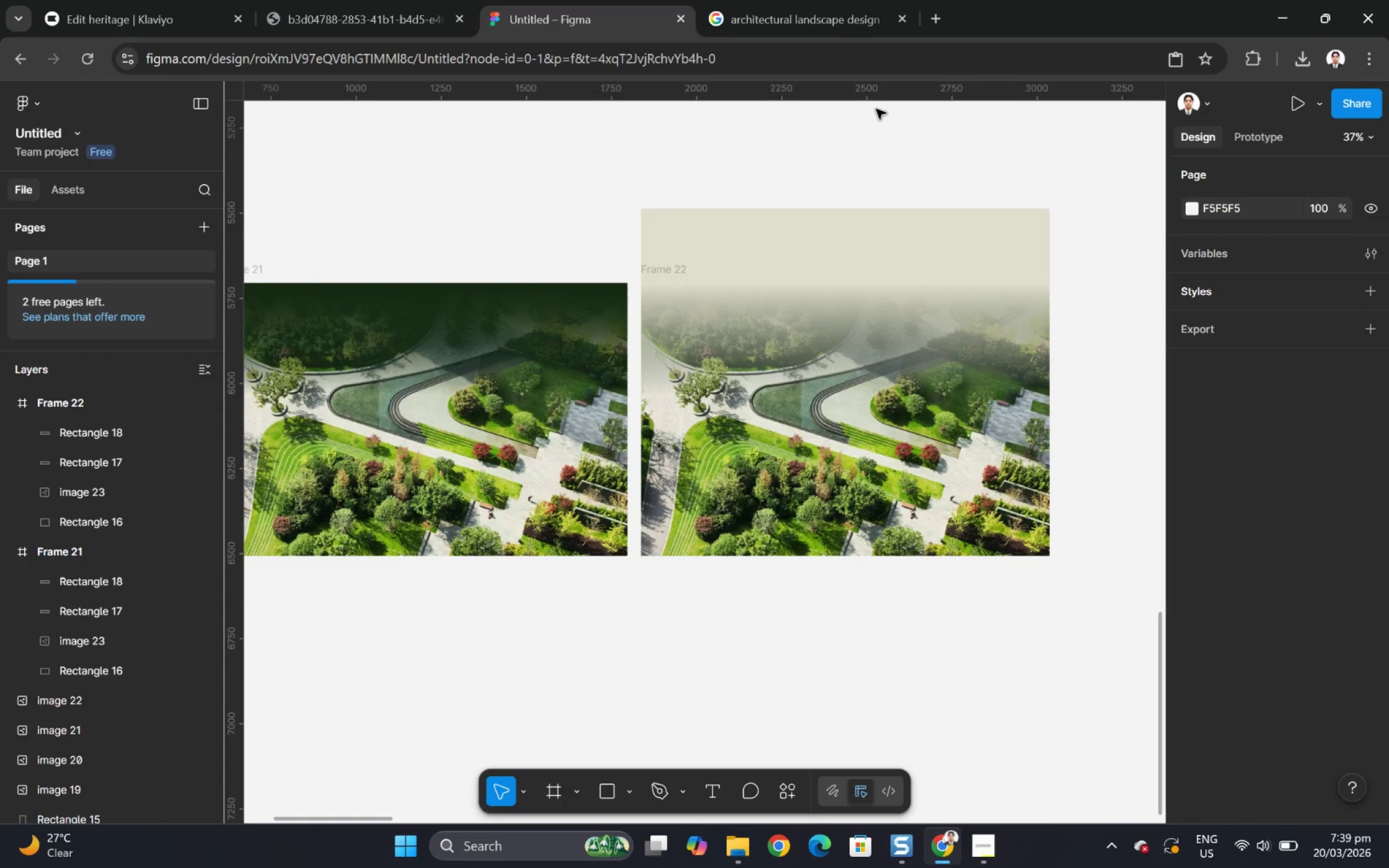 
mouse_move([294, 15])
 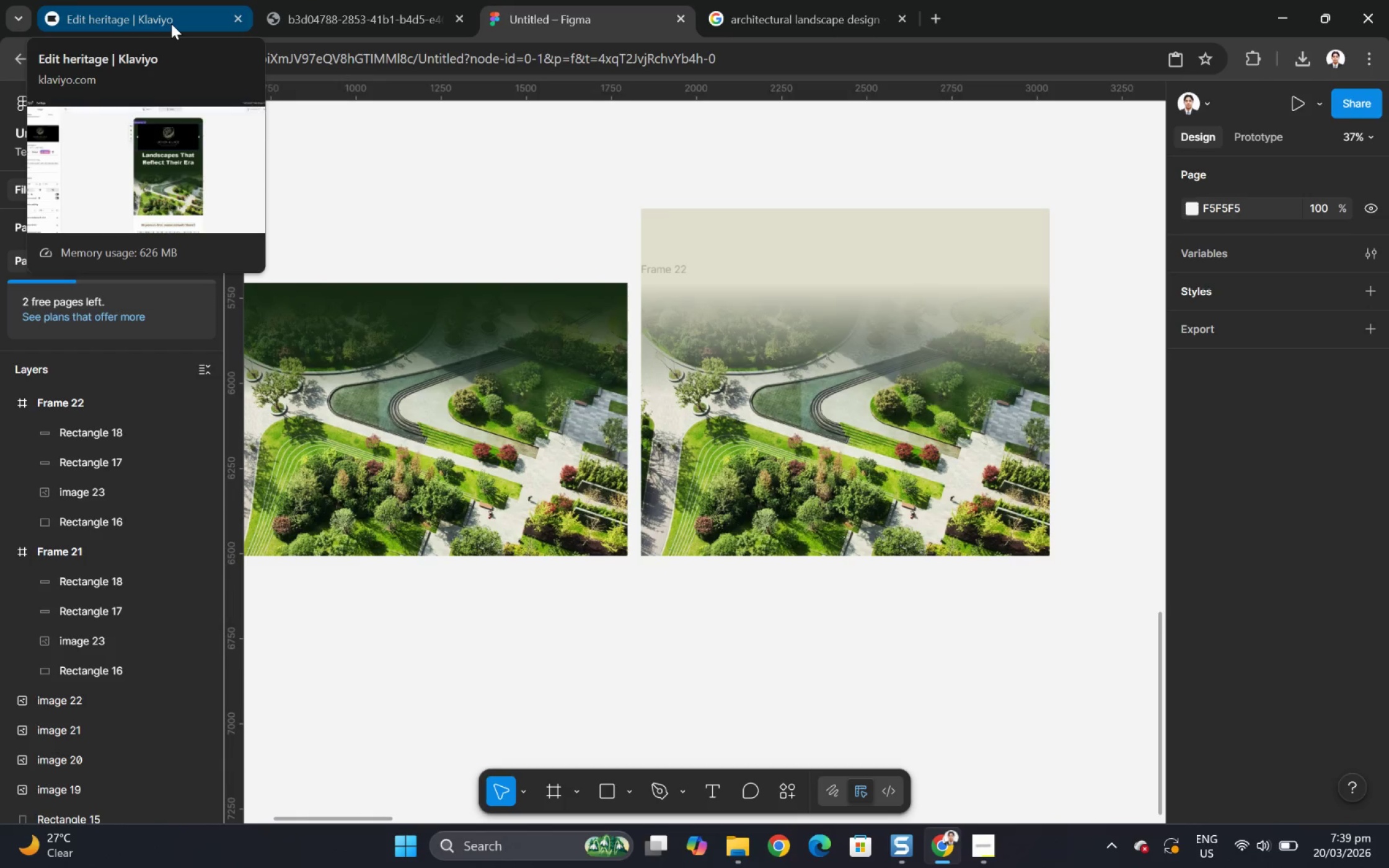 
wait(5.64)
 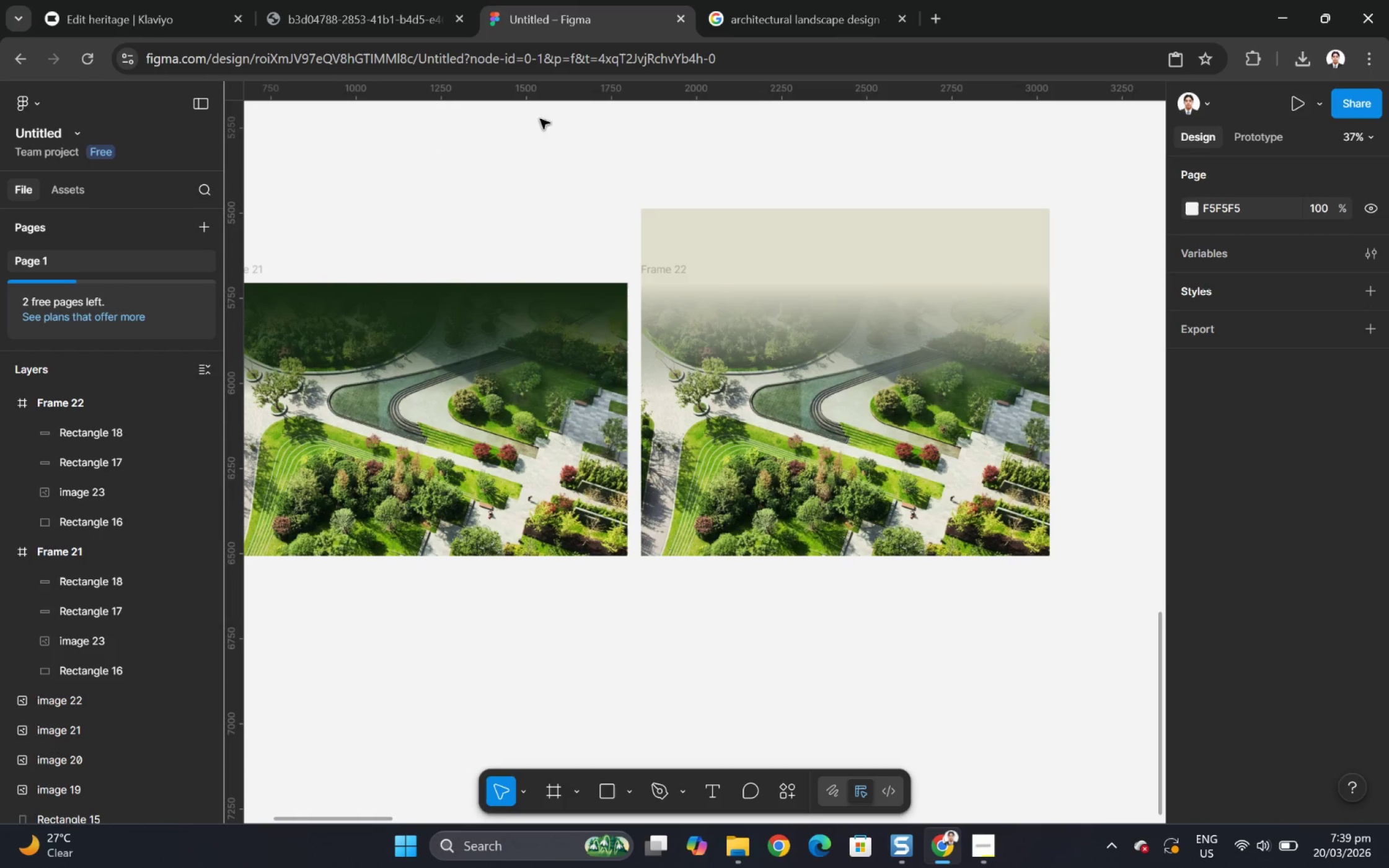 
hold_key(key=ControlLeft, duration=0.92)
scroll: coordinate [857, 430], scroll_direction: down, amount: 1.0
 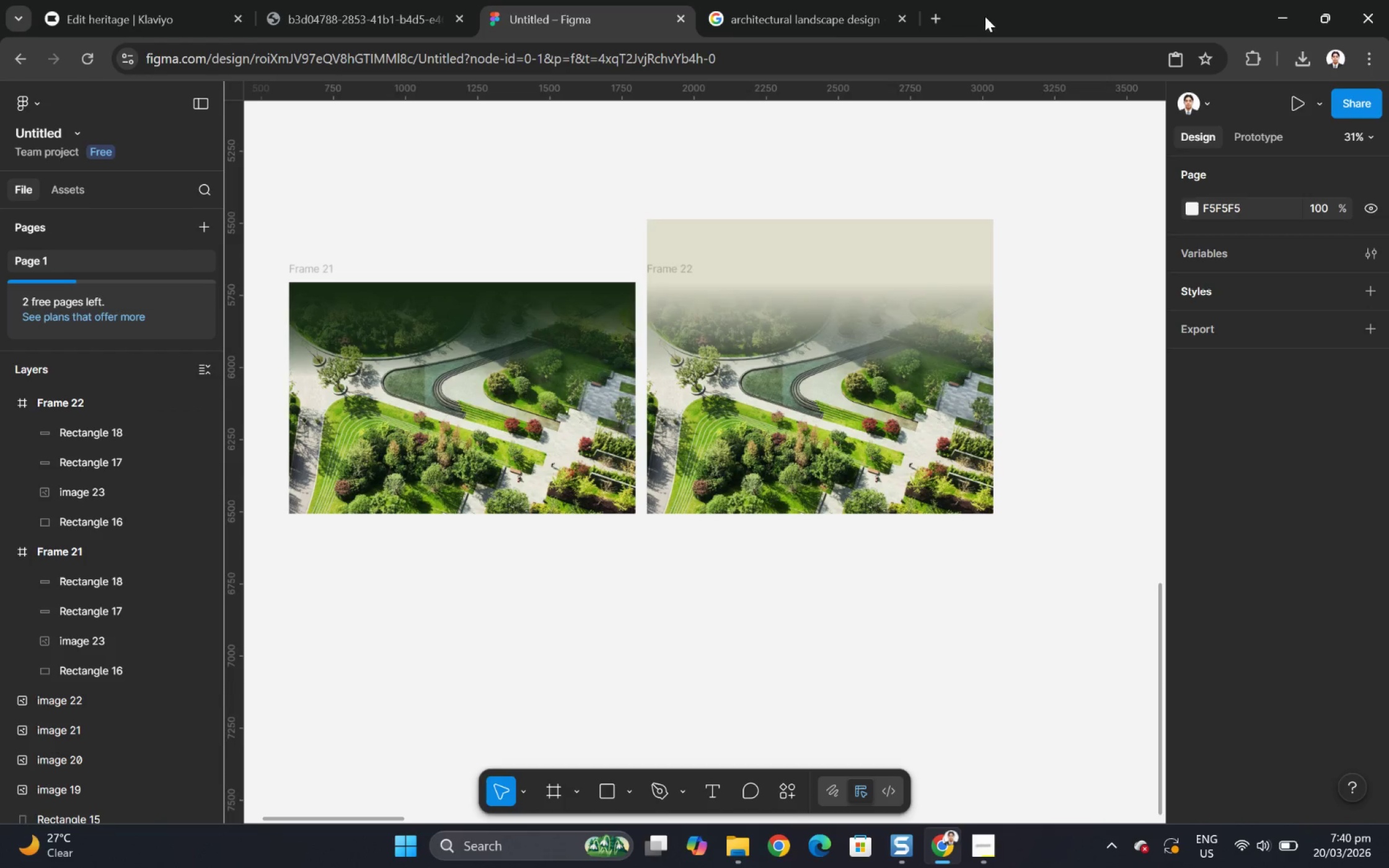 
key(Alt+AltLeft)
 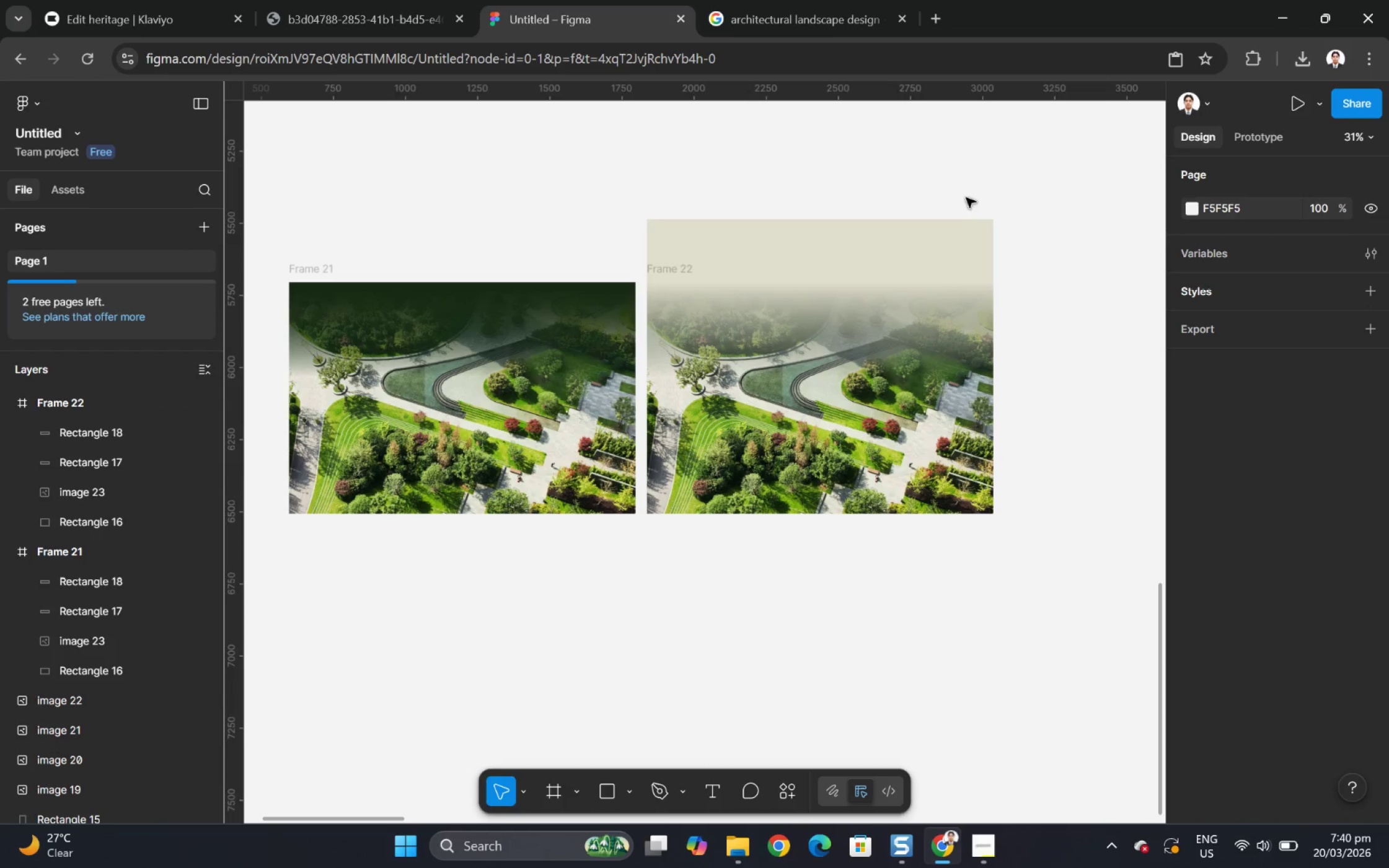 
key(Alt+Tab)